 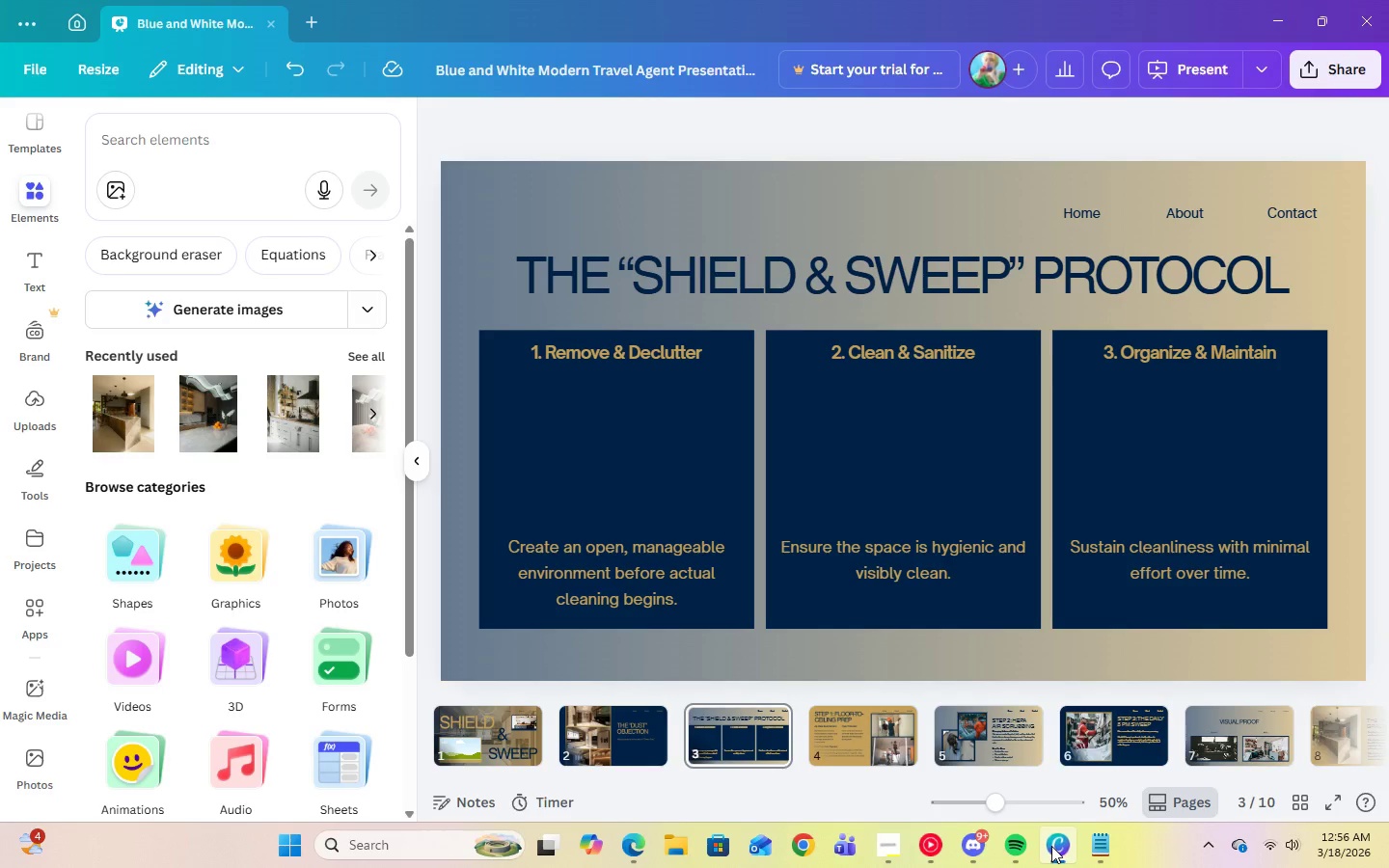 
left_click([228, 573])
 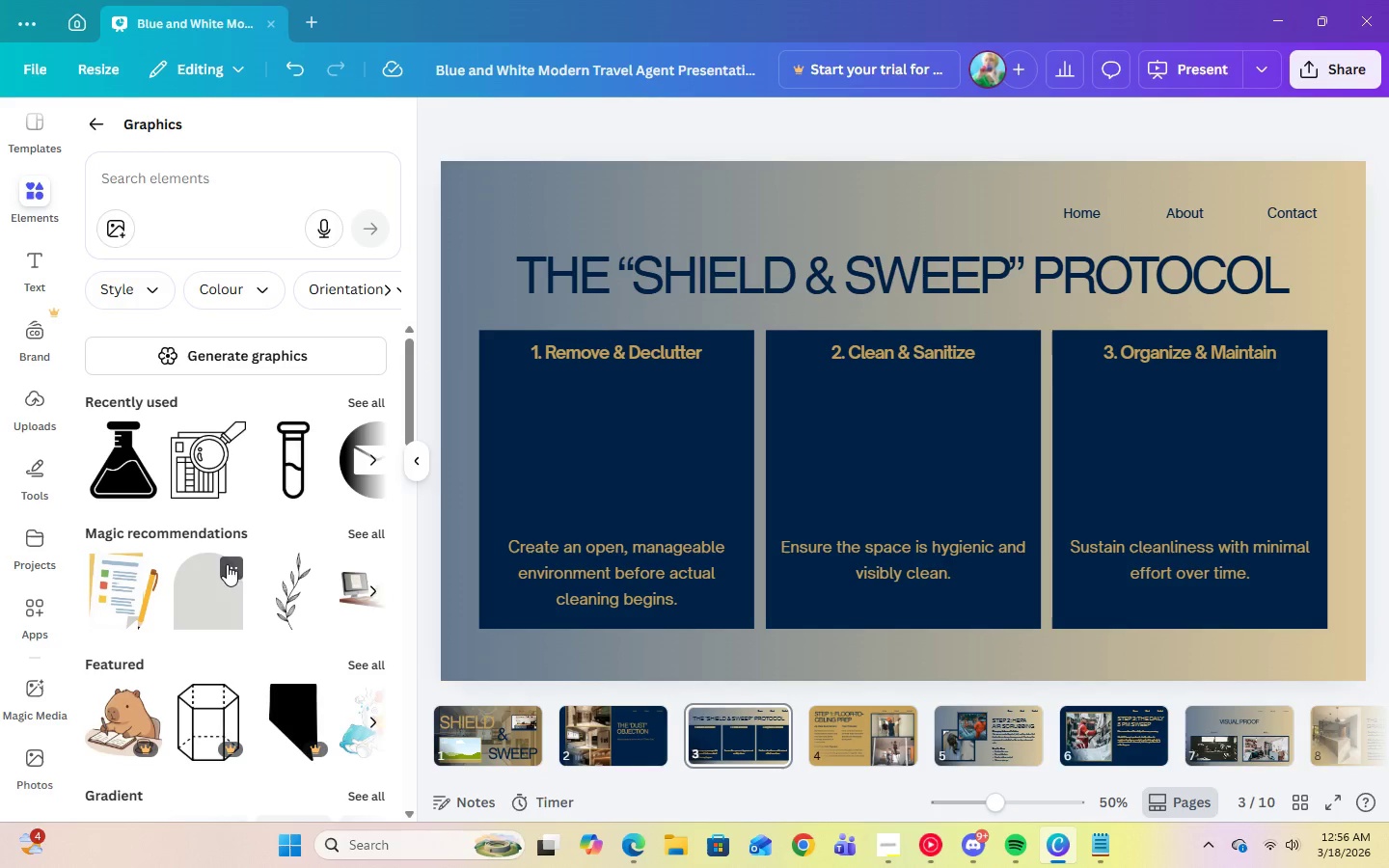 
left_click([224, 158])
 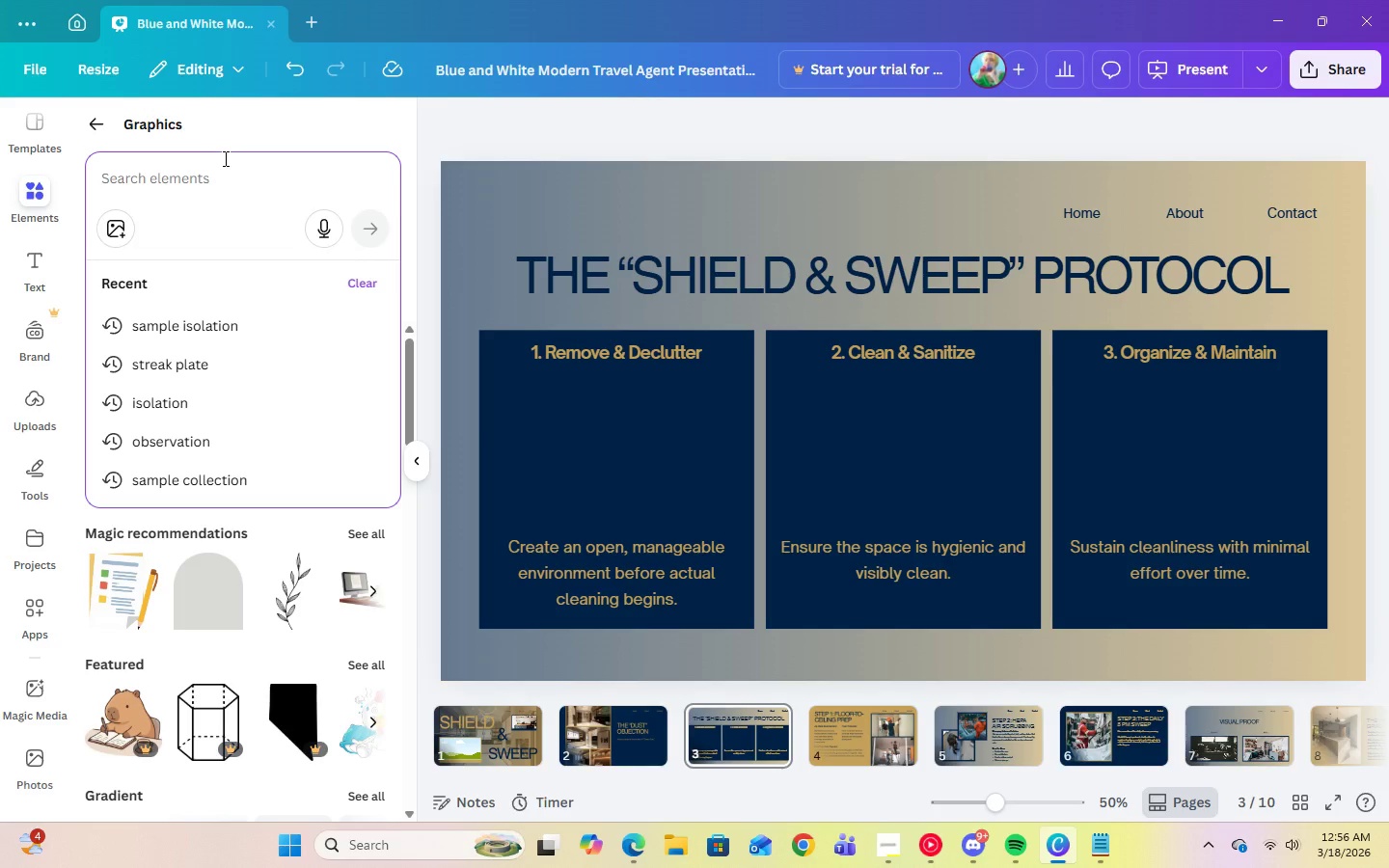 
type(declutter)
 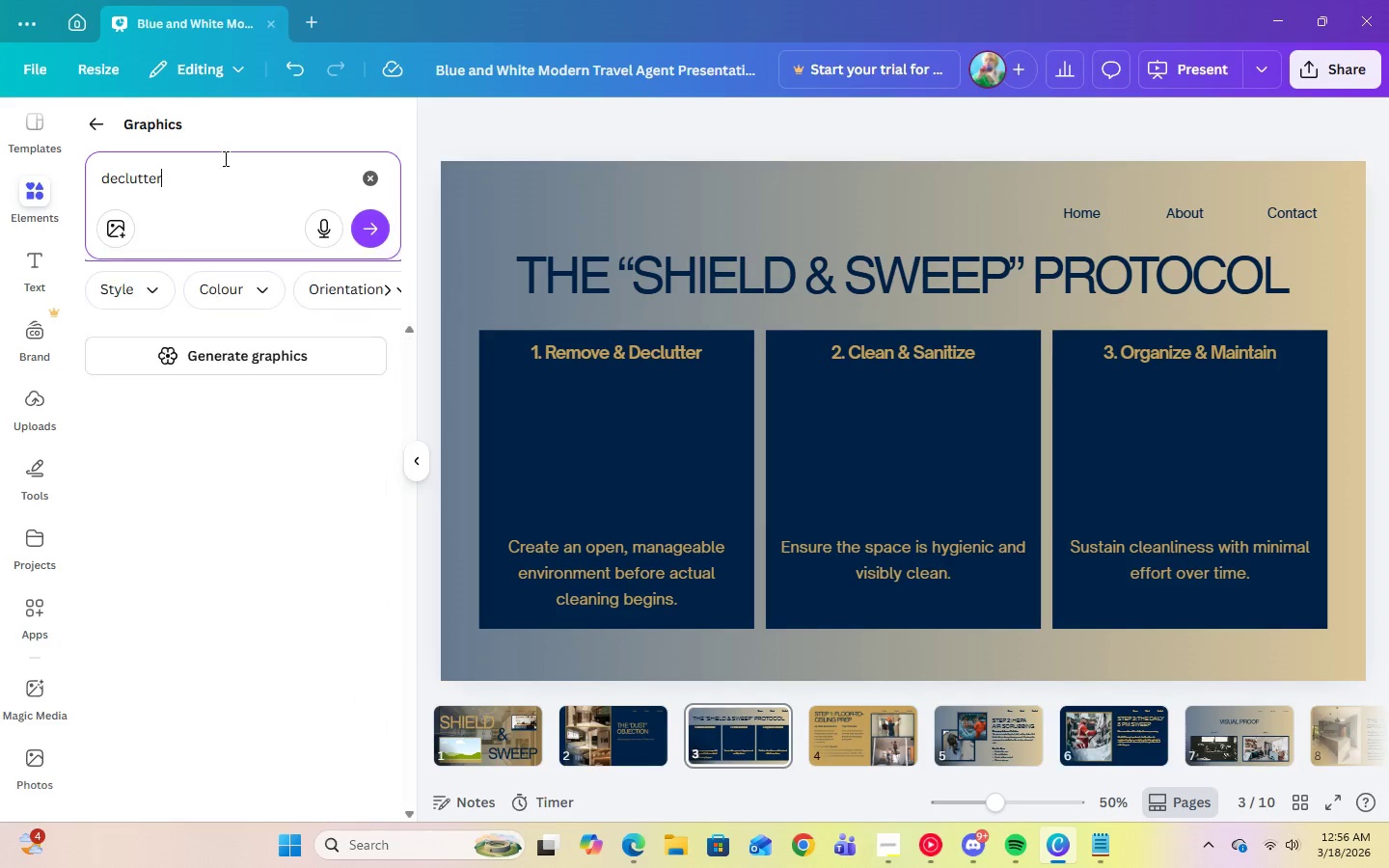 
key(Enter)
 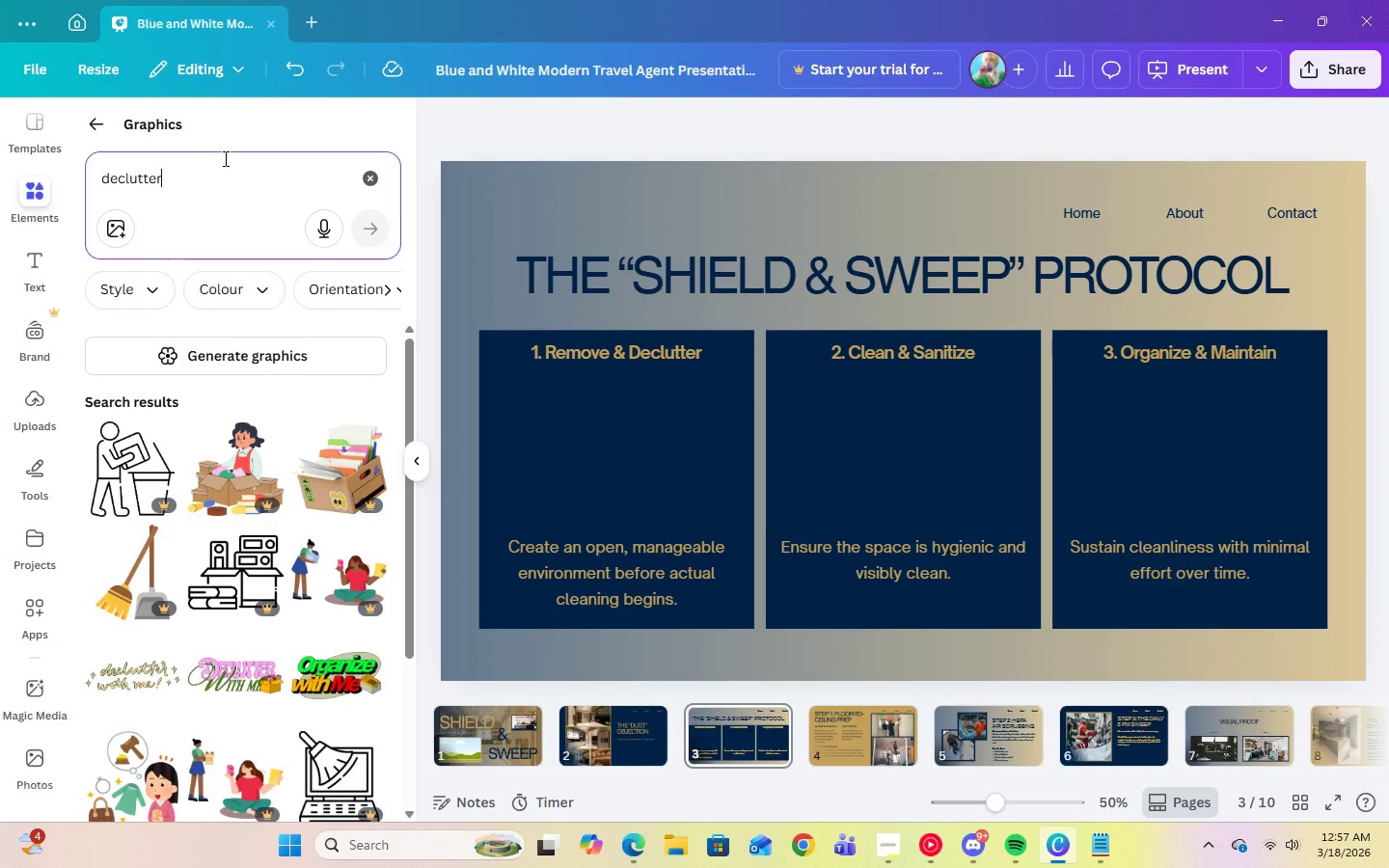 
wait(18.51)
 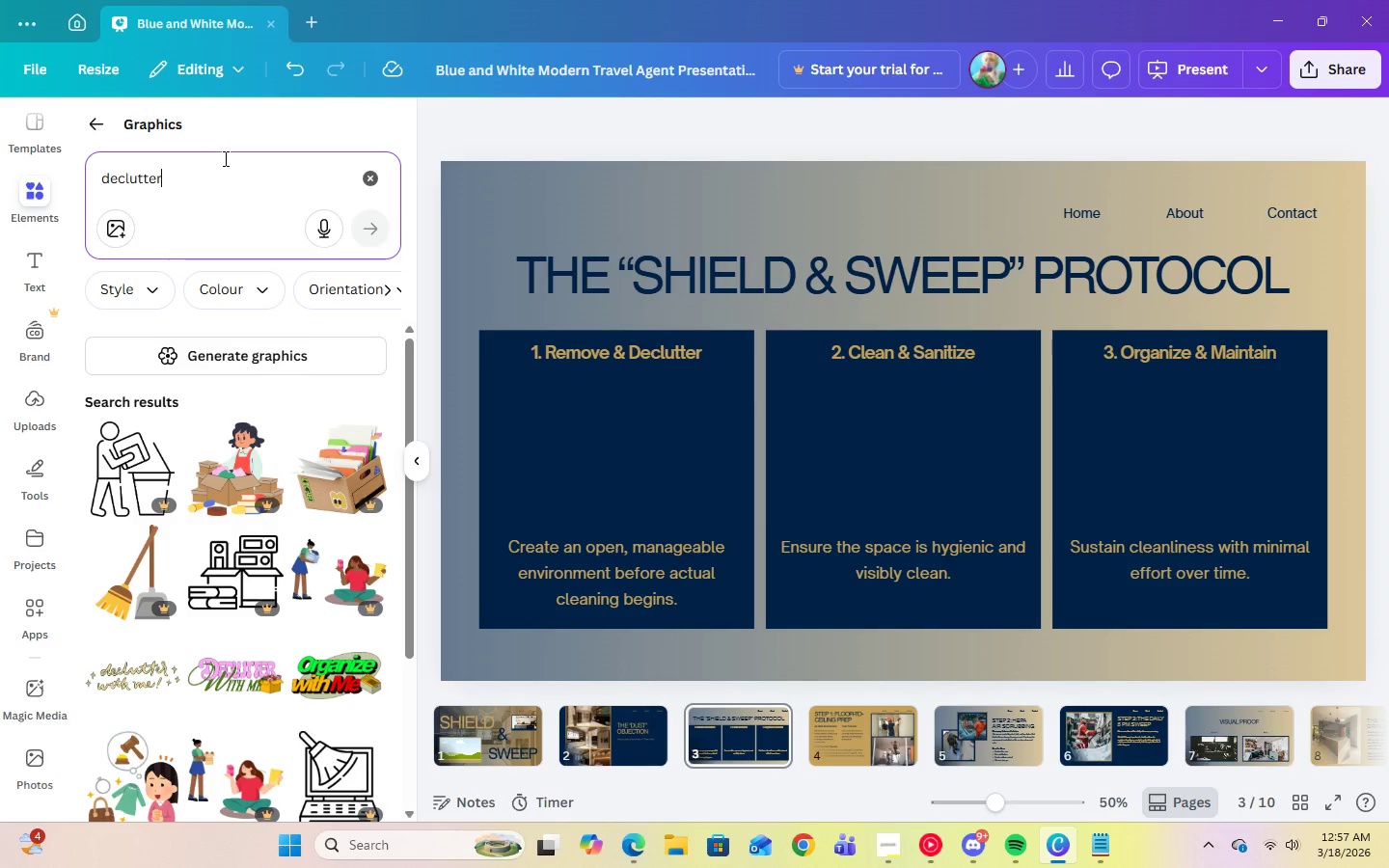 
scroll: coordinate [284, 608], scroll_direction: down, amount: 14.0
 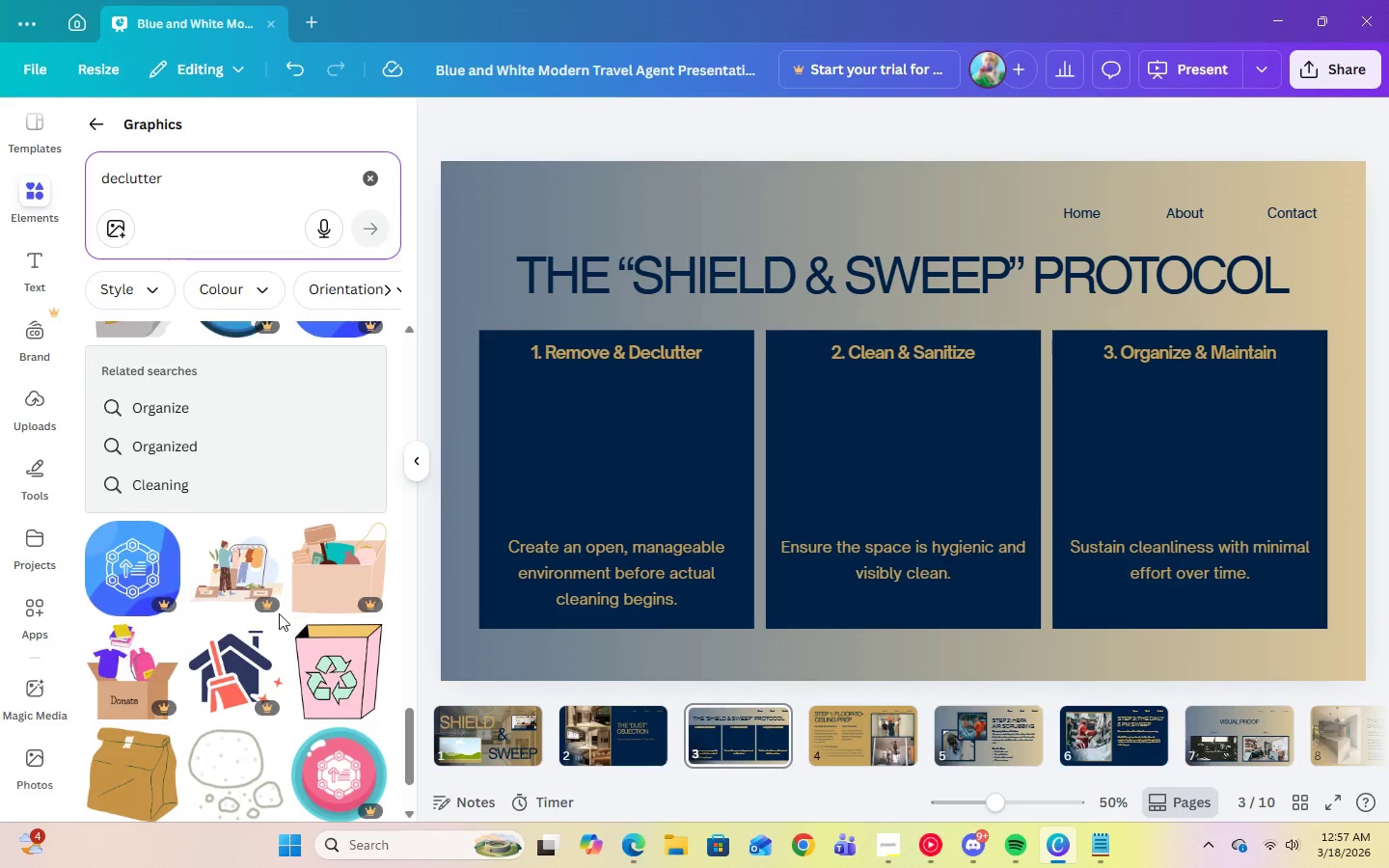 
left_click([143, 454])
 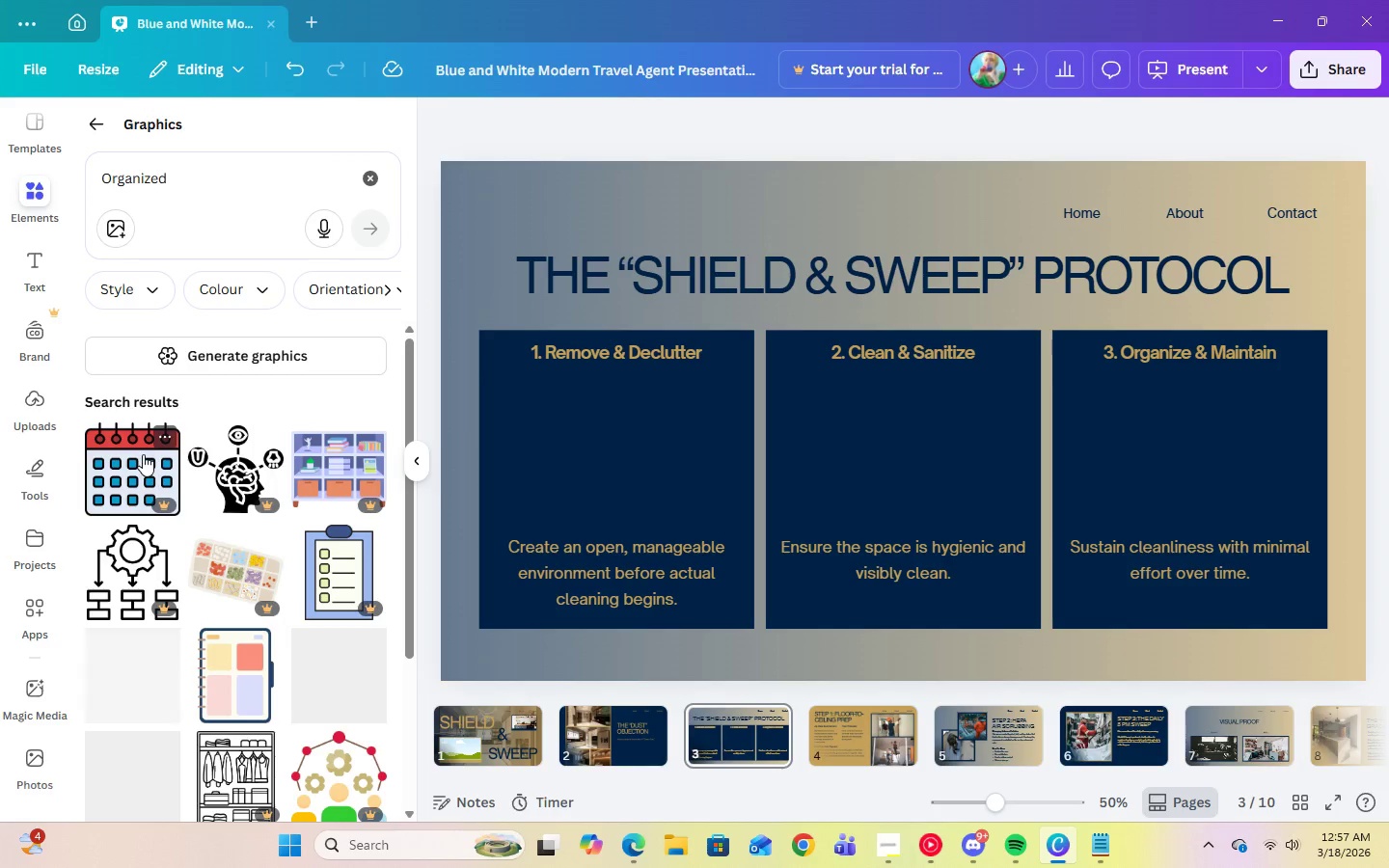 
scroll: coordinate [245, 580], scroll_direction: down, amount: 15.0
 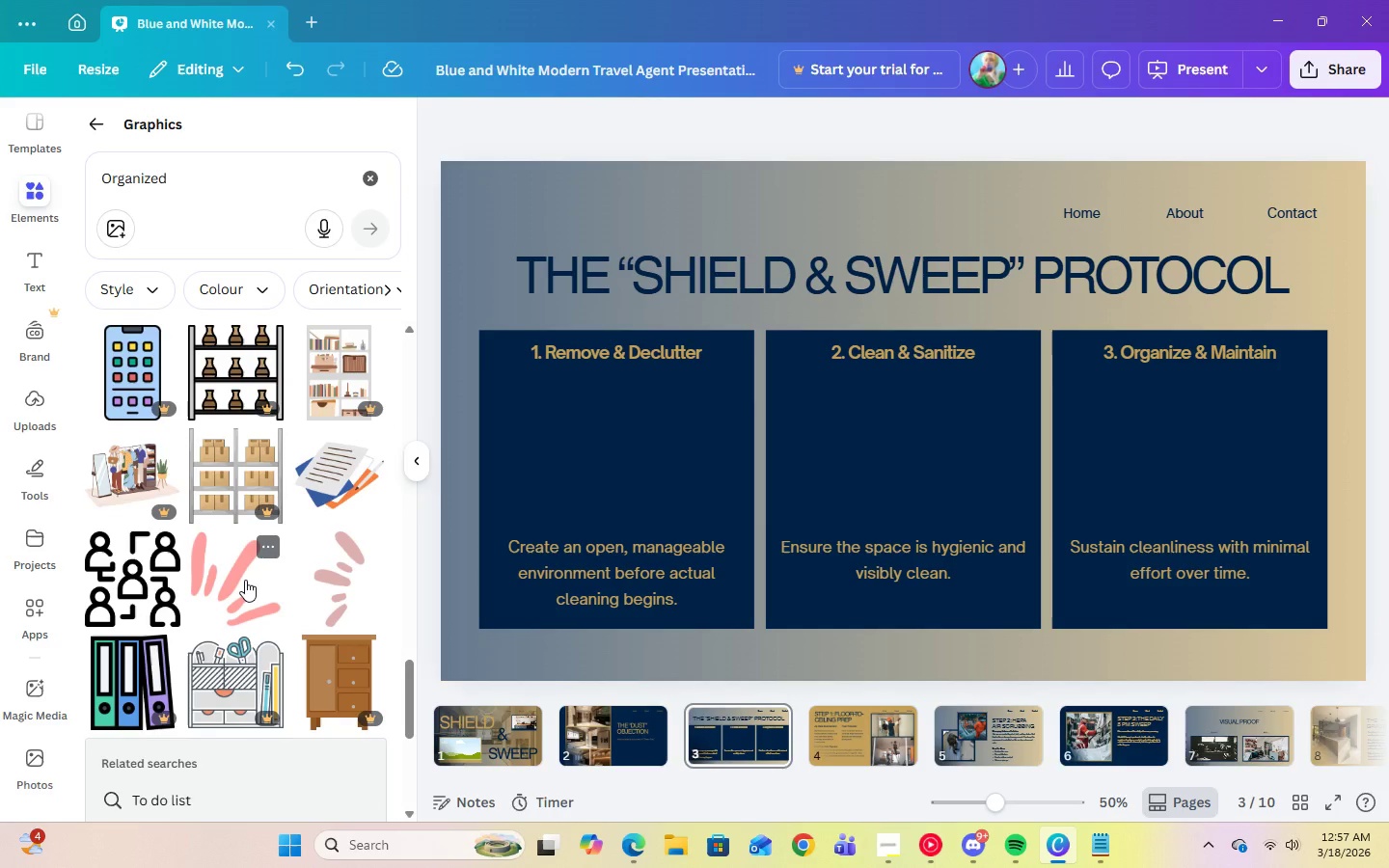 
scroll: coordinate [269, 580], scroll_direction: down, amount: 10.0
 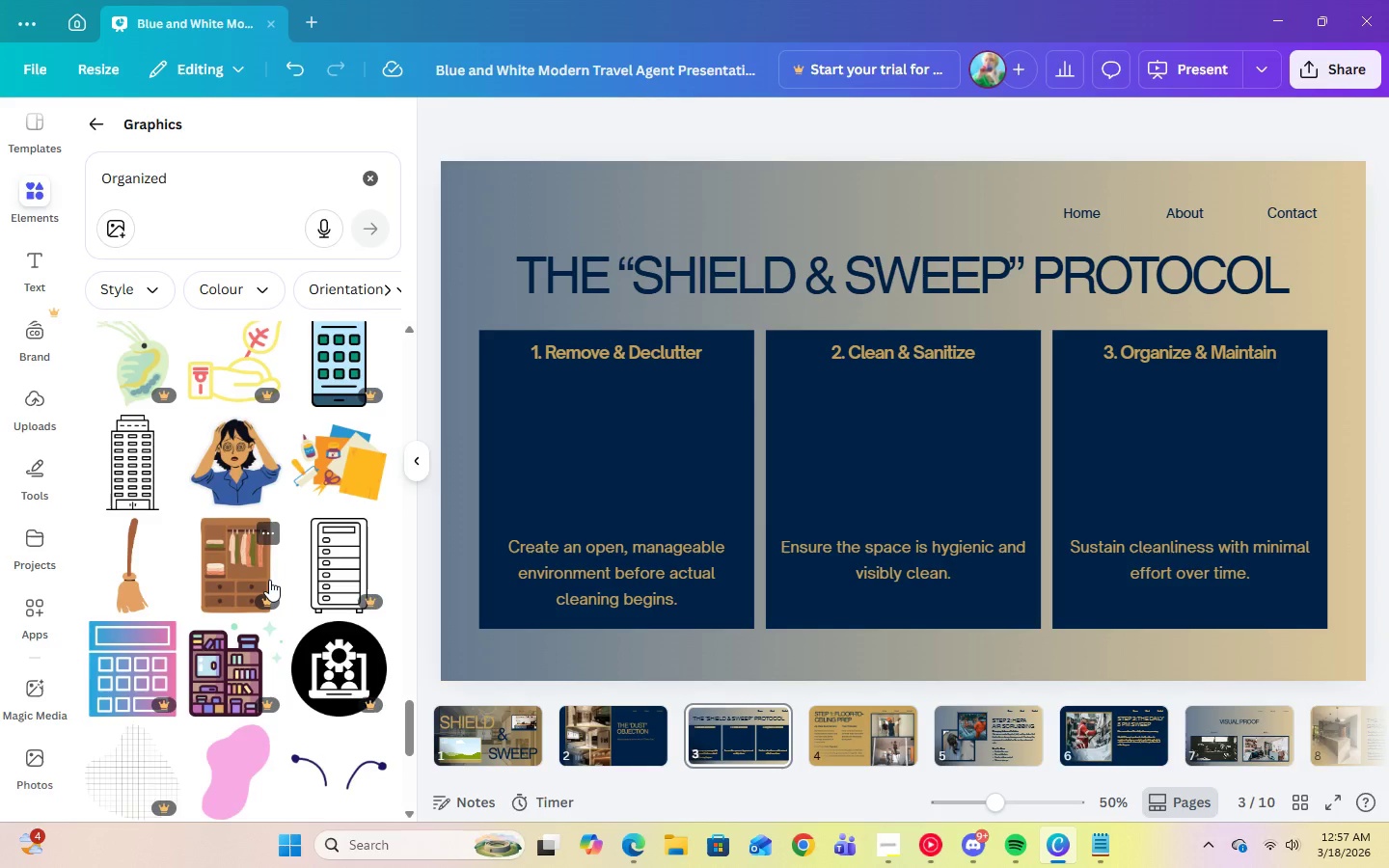 
scroll: coordinate [269, 580], scroll_direction: down, amount: 4.0
 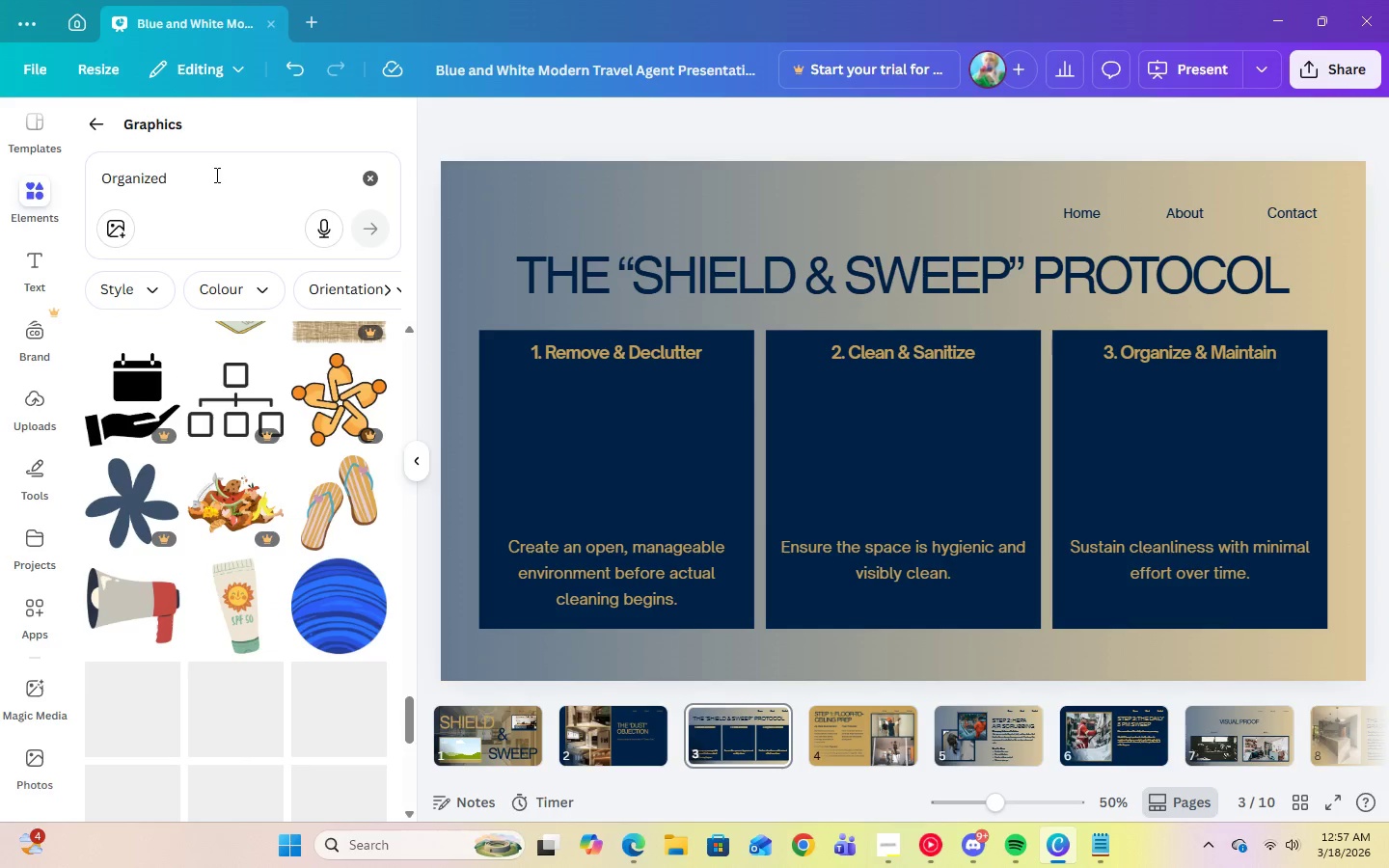 
left_click([232, 168])
 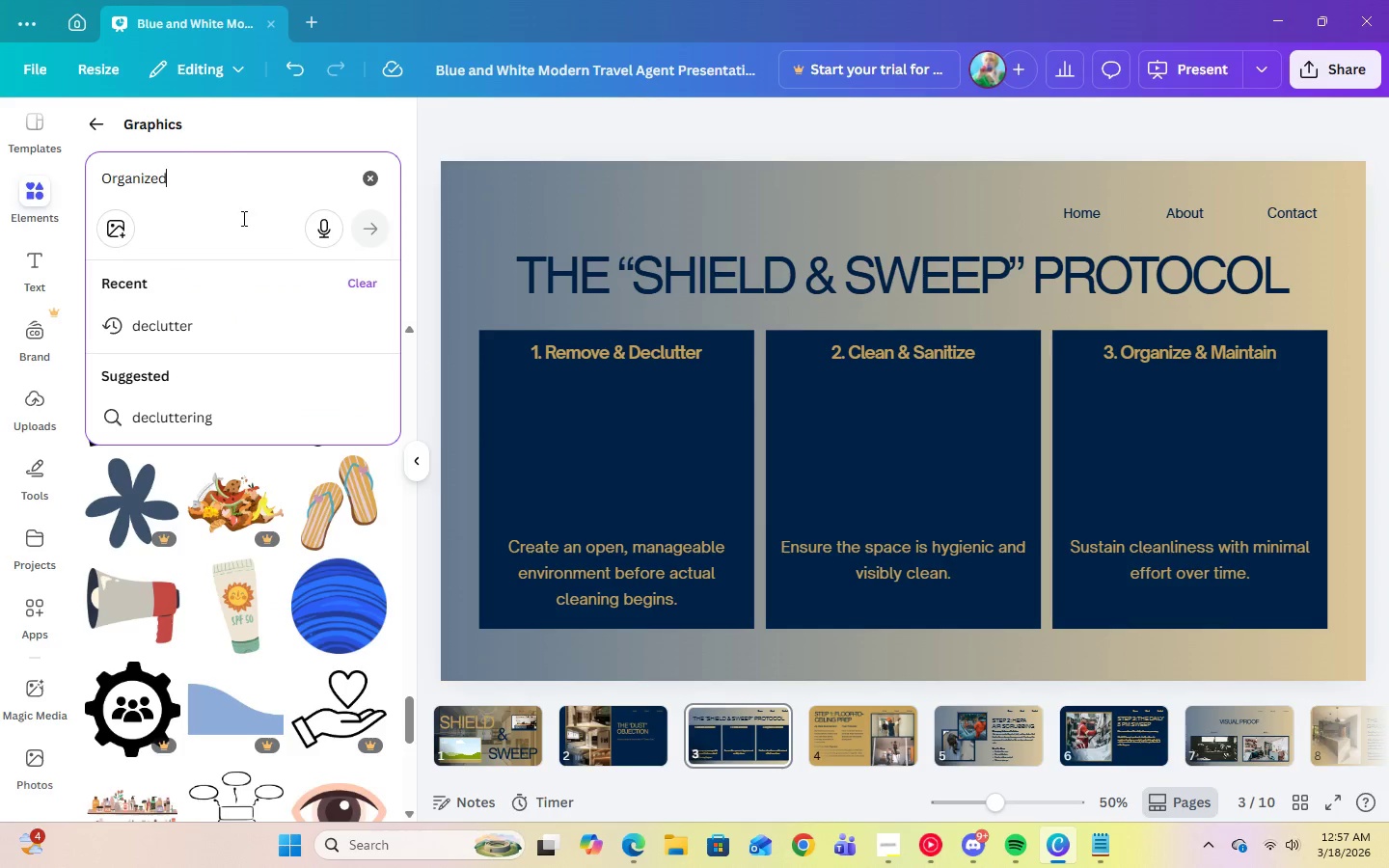 
left_click([285, 620])
 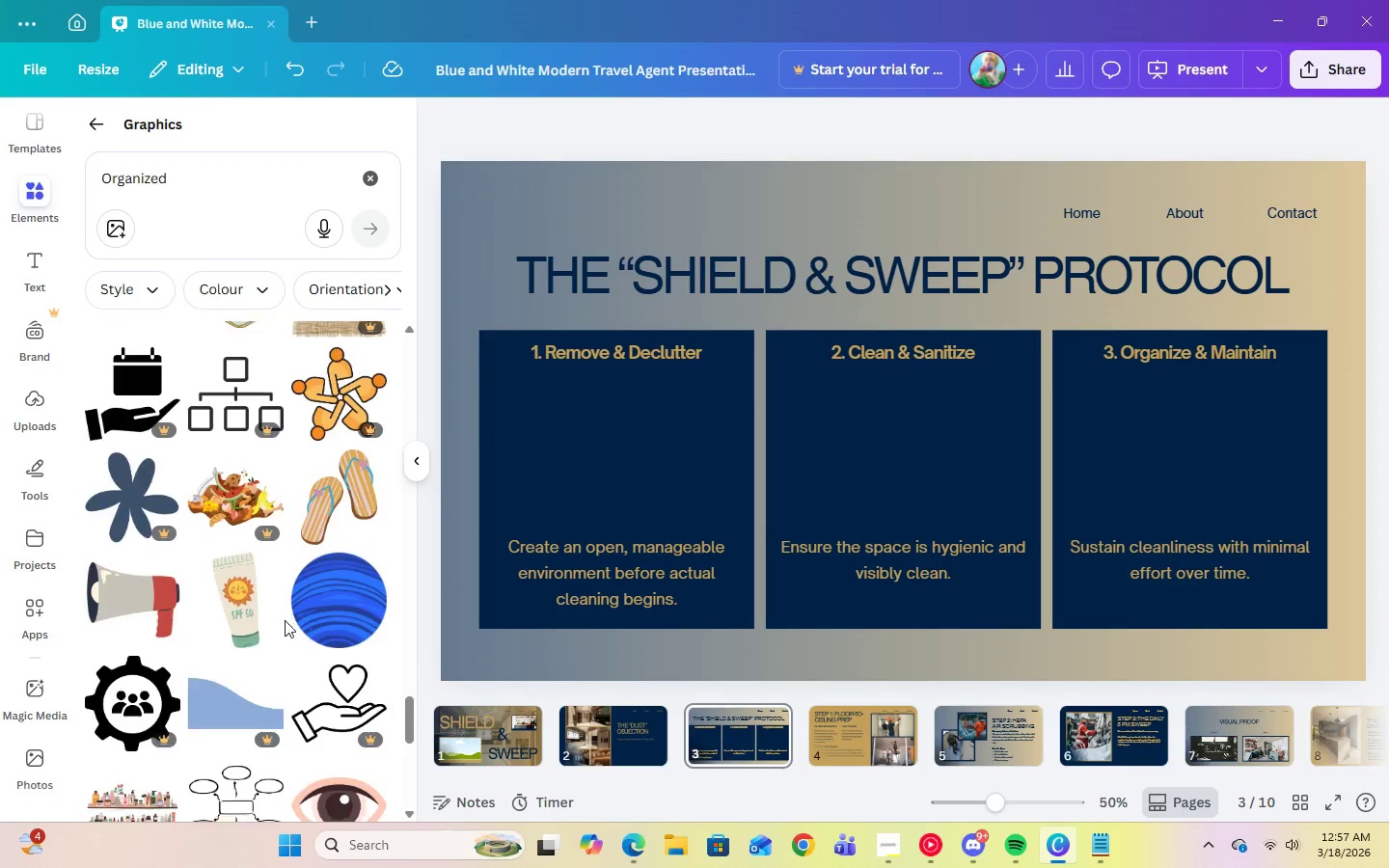 
scroll: coordinate [319, 624], scroll_direction: down, amount: 6.0
 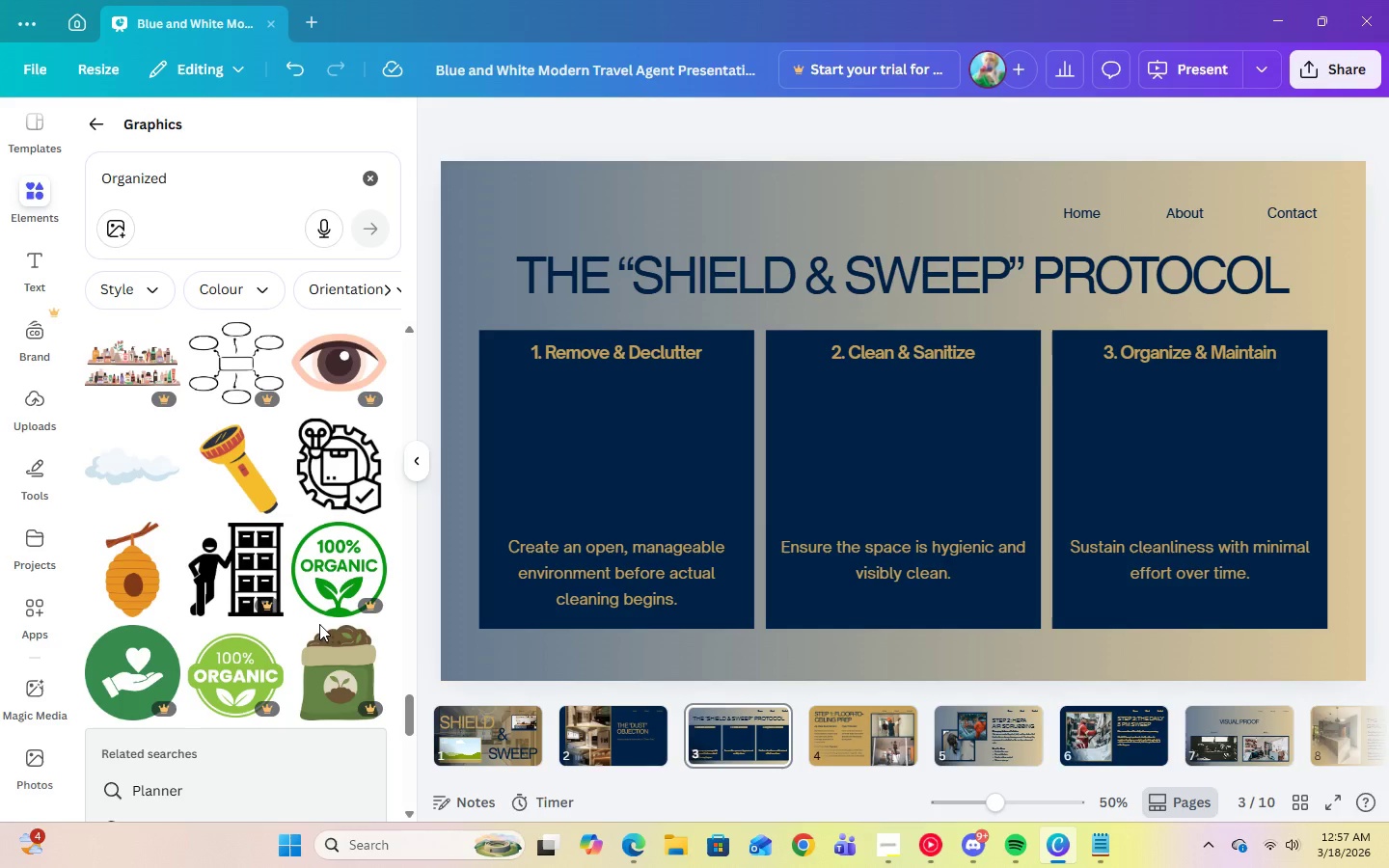 
left_click([333, 451])
 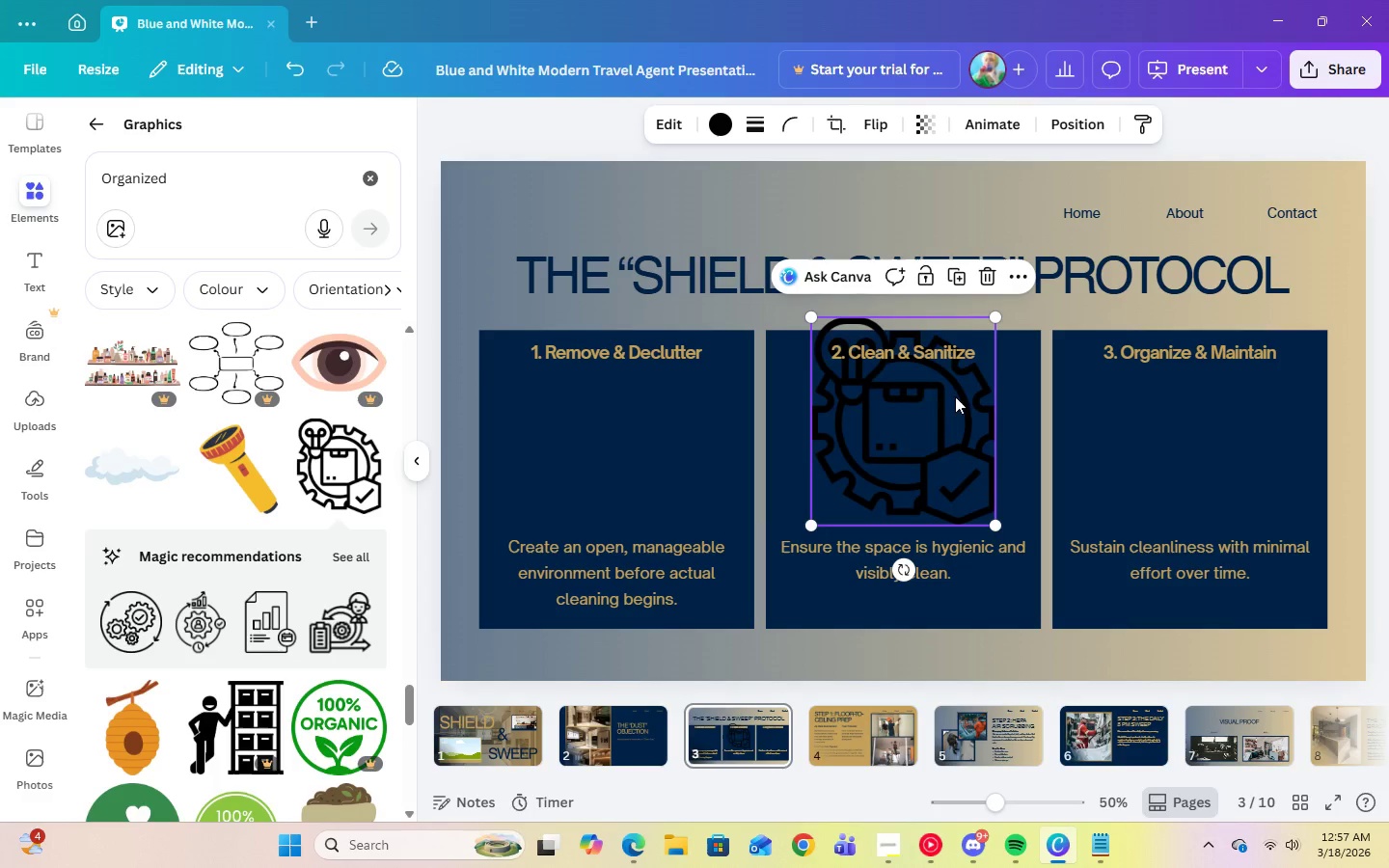 
left_click_drag(start_coordinate=[898, 426], to_coordinate=[1173, 463])
 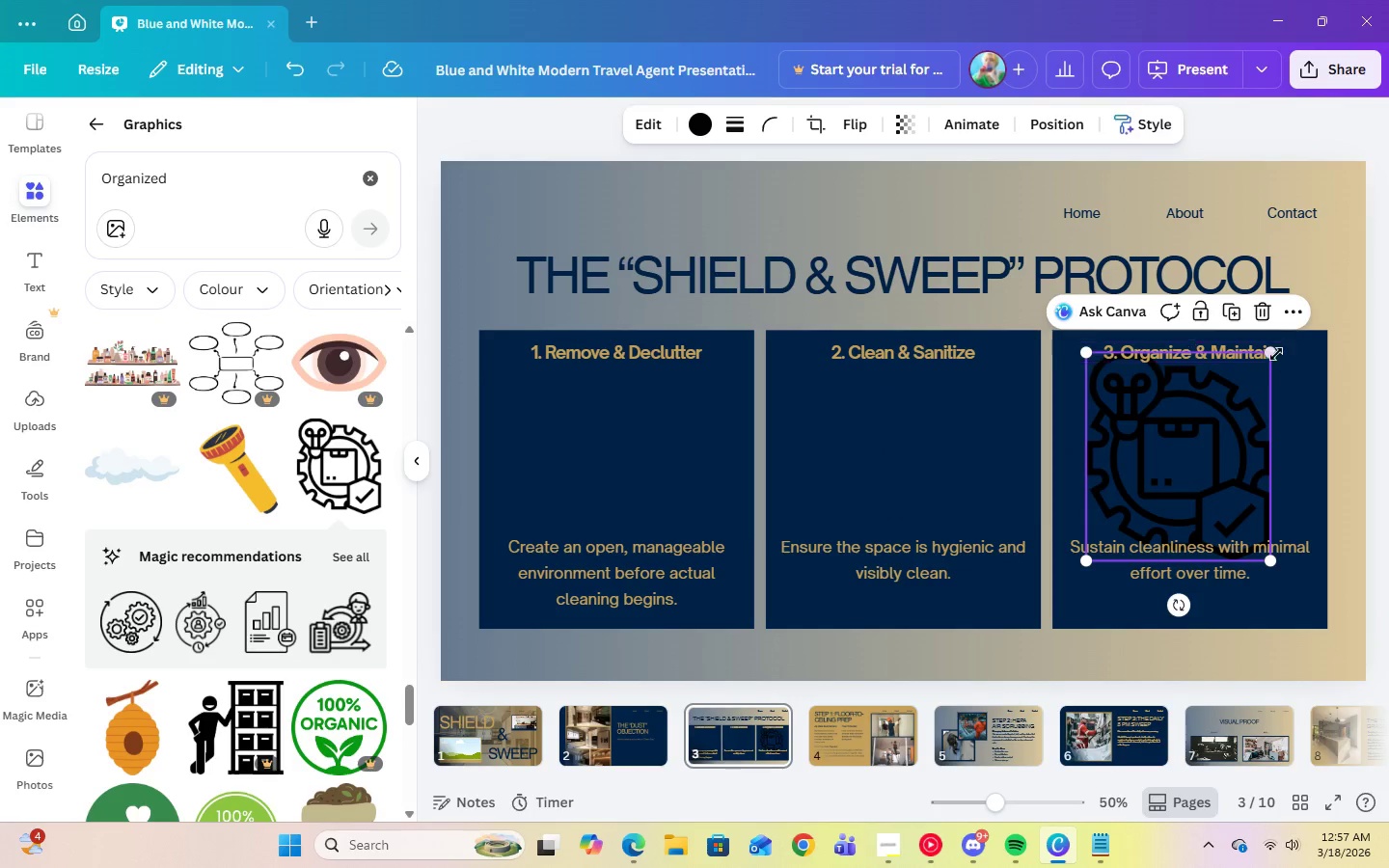 
left_click_drag(start_coordinate=[1269, 354], to_coordinate=[1261, 374])
 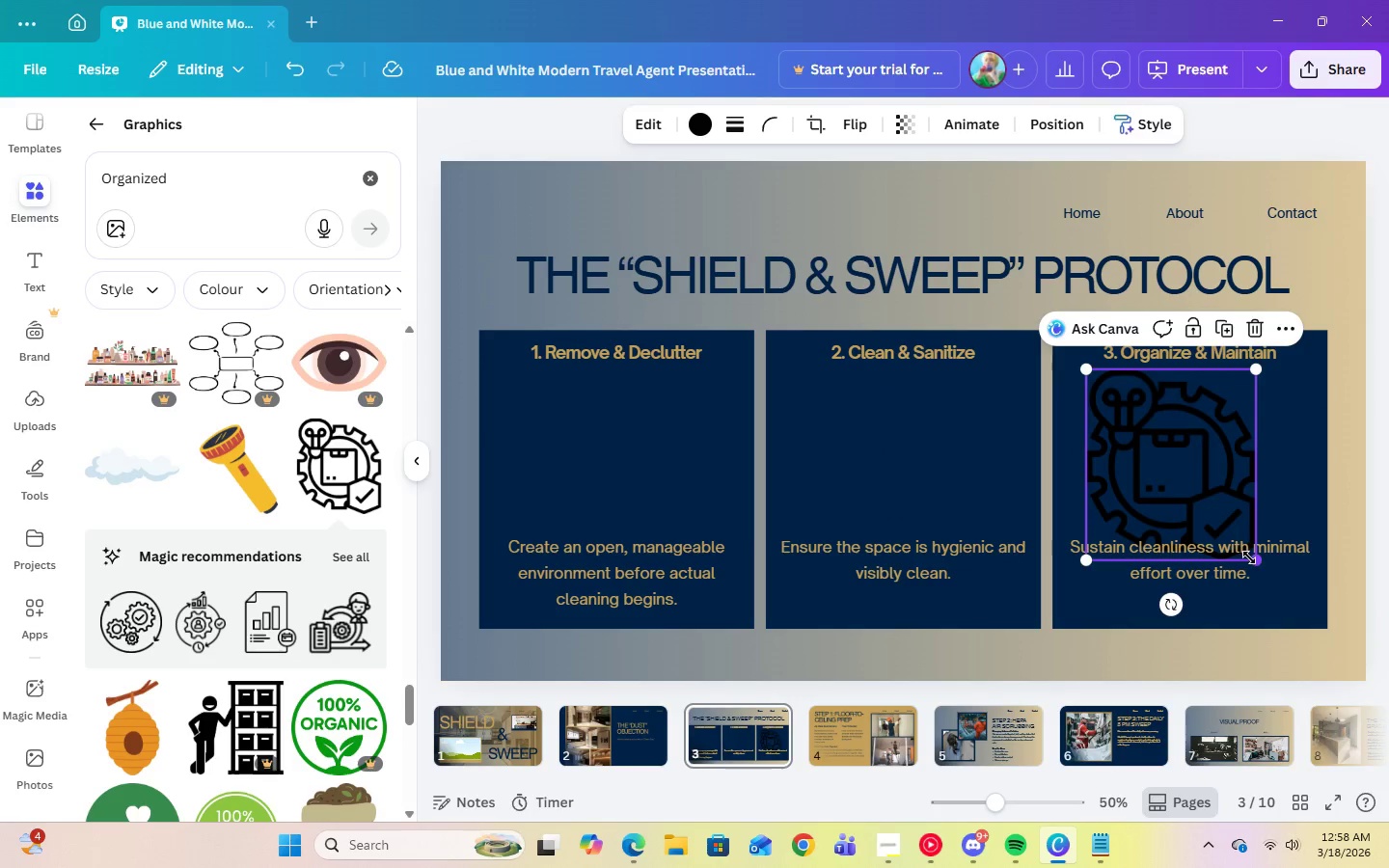 
left_click_drag(start_coordinate=[1251, 557], to_coordinate=[1240, 529])
 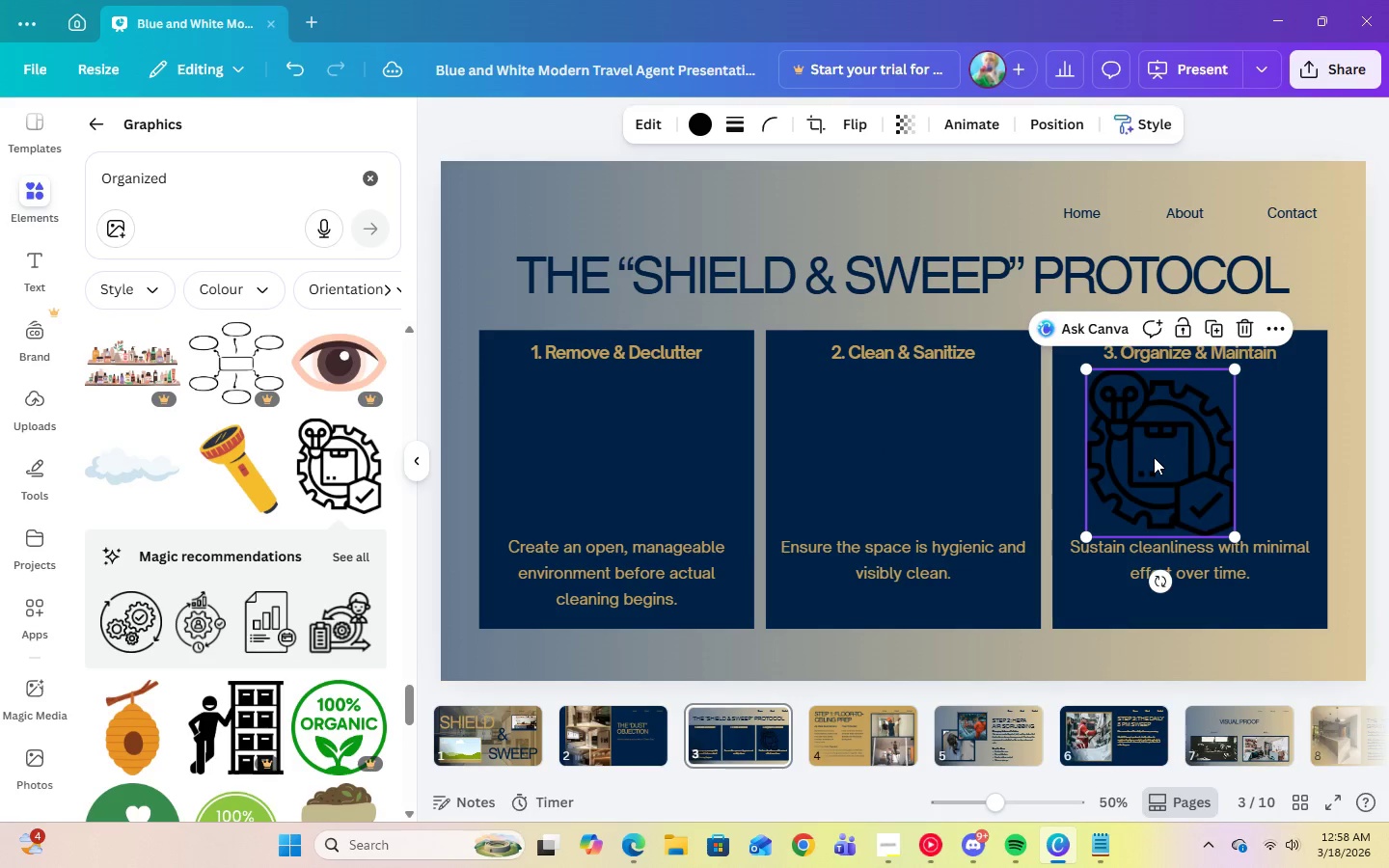 
left_click_drag(start_coordinate=[1154, 457], to_coordinate=[1185, 457])
 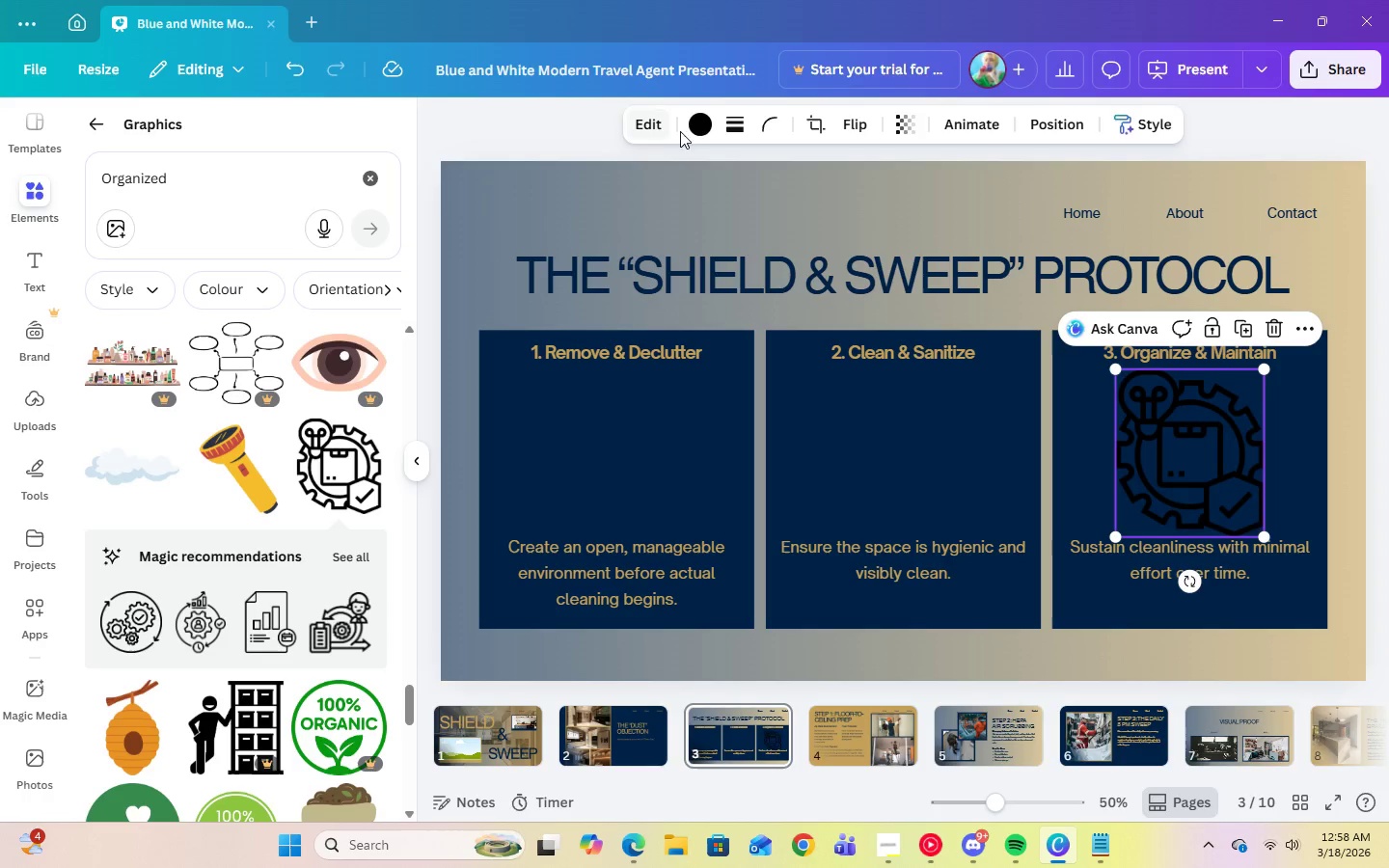 
left_click([694, 131])
 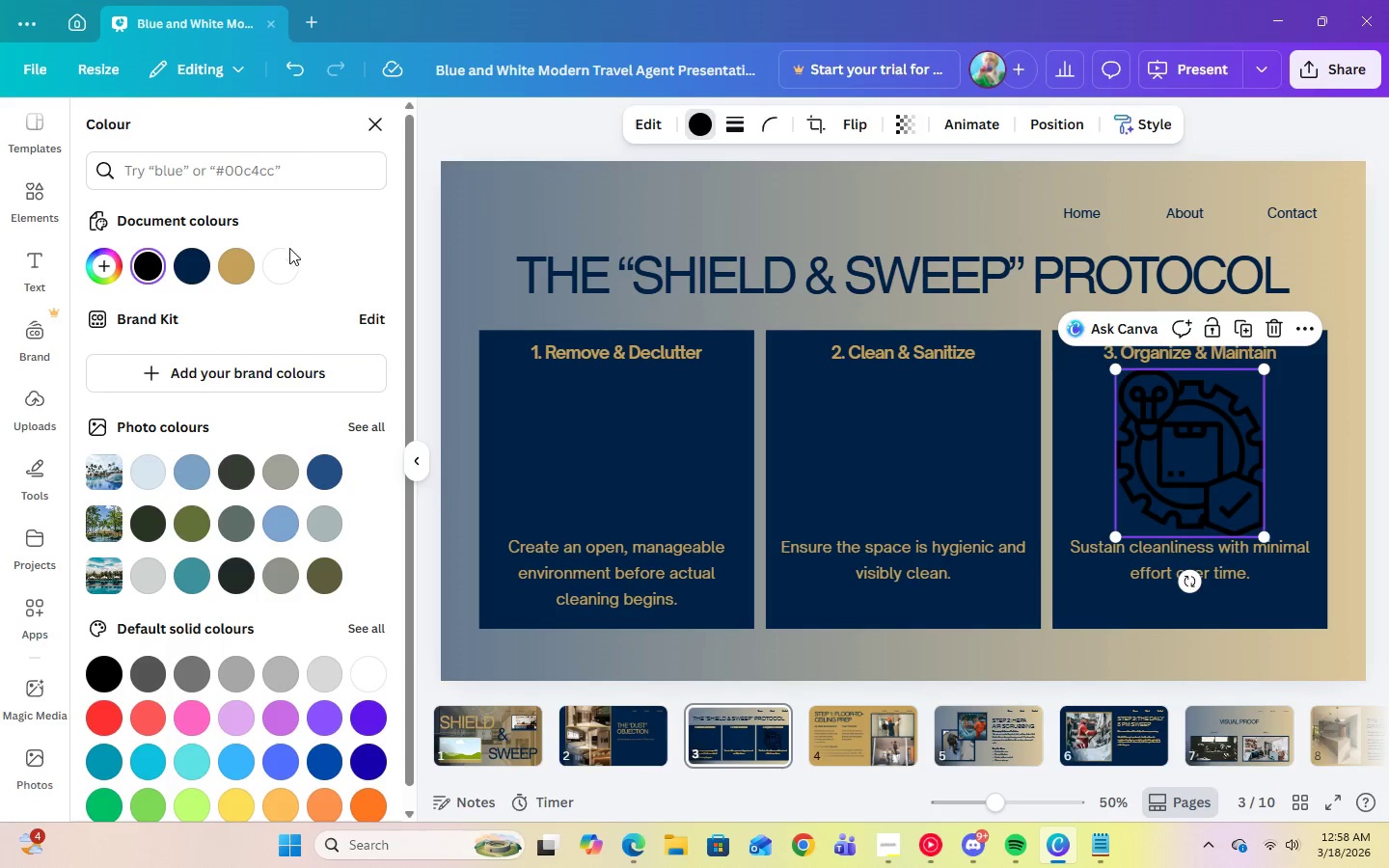 
left_click([242, 262])
 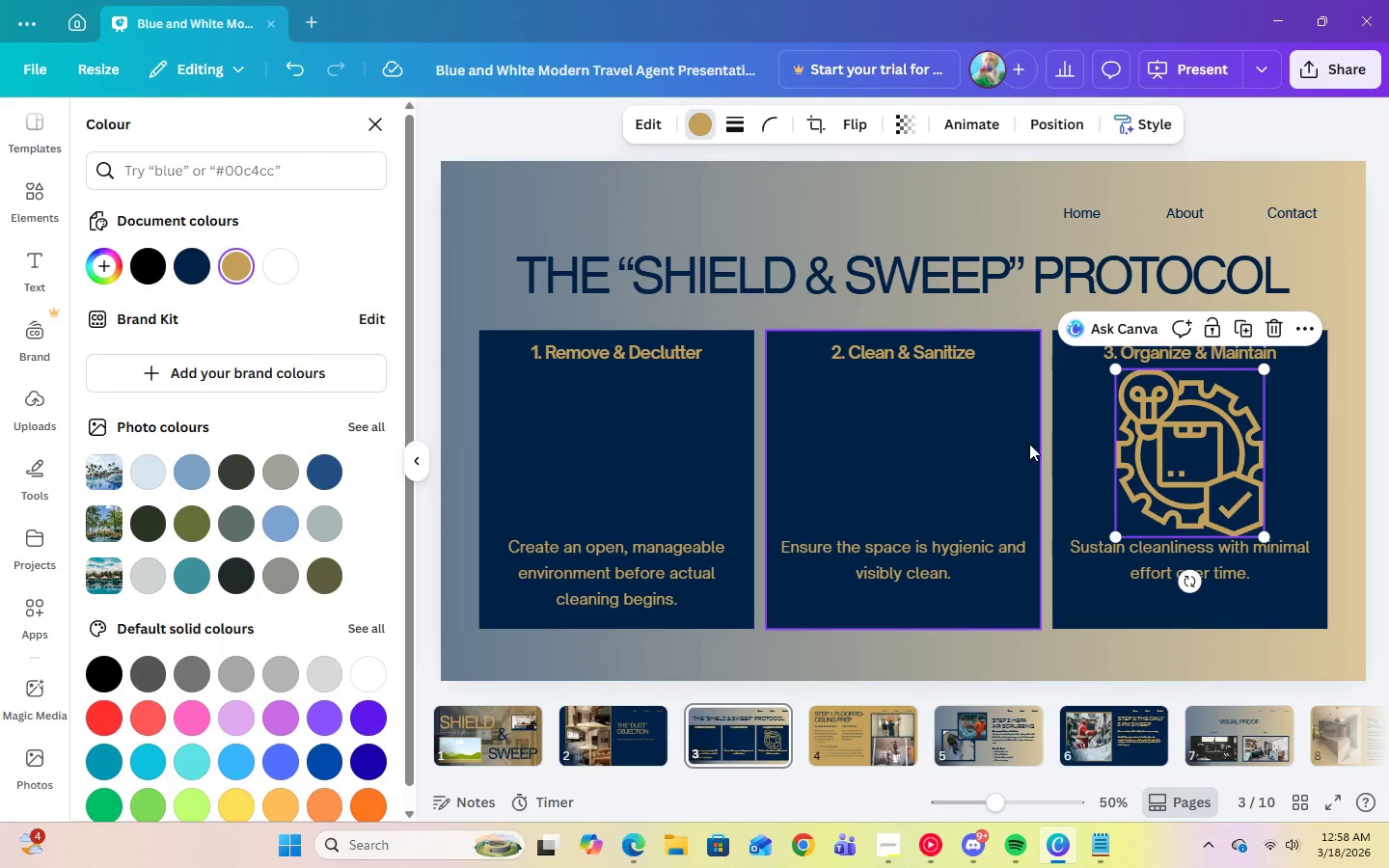 
left_click([1071, 471])
 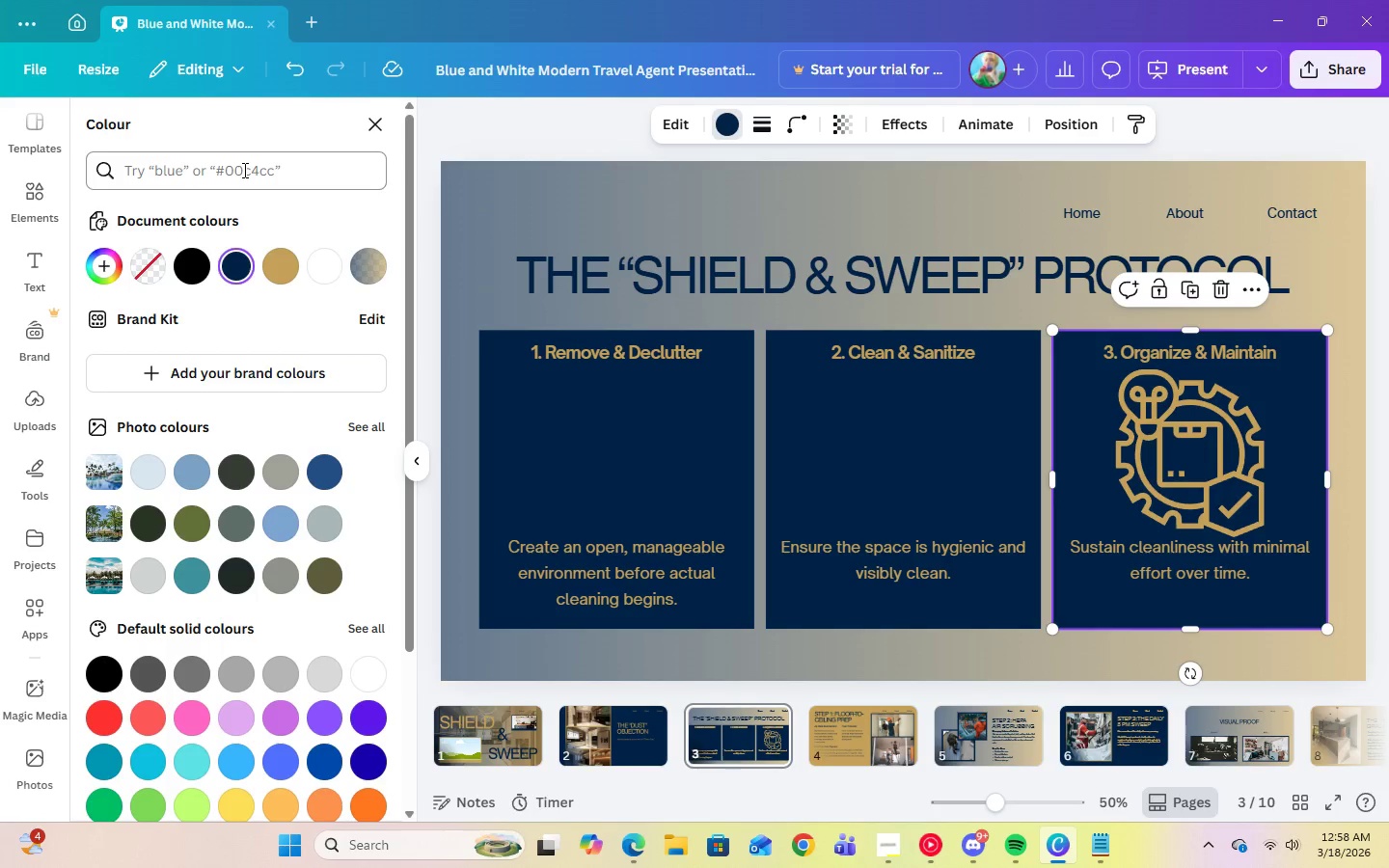 
left_click([367, 130])
 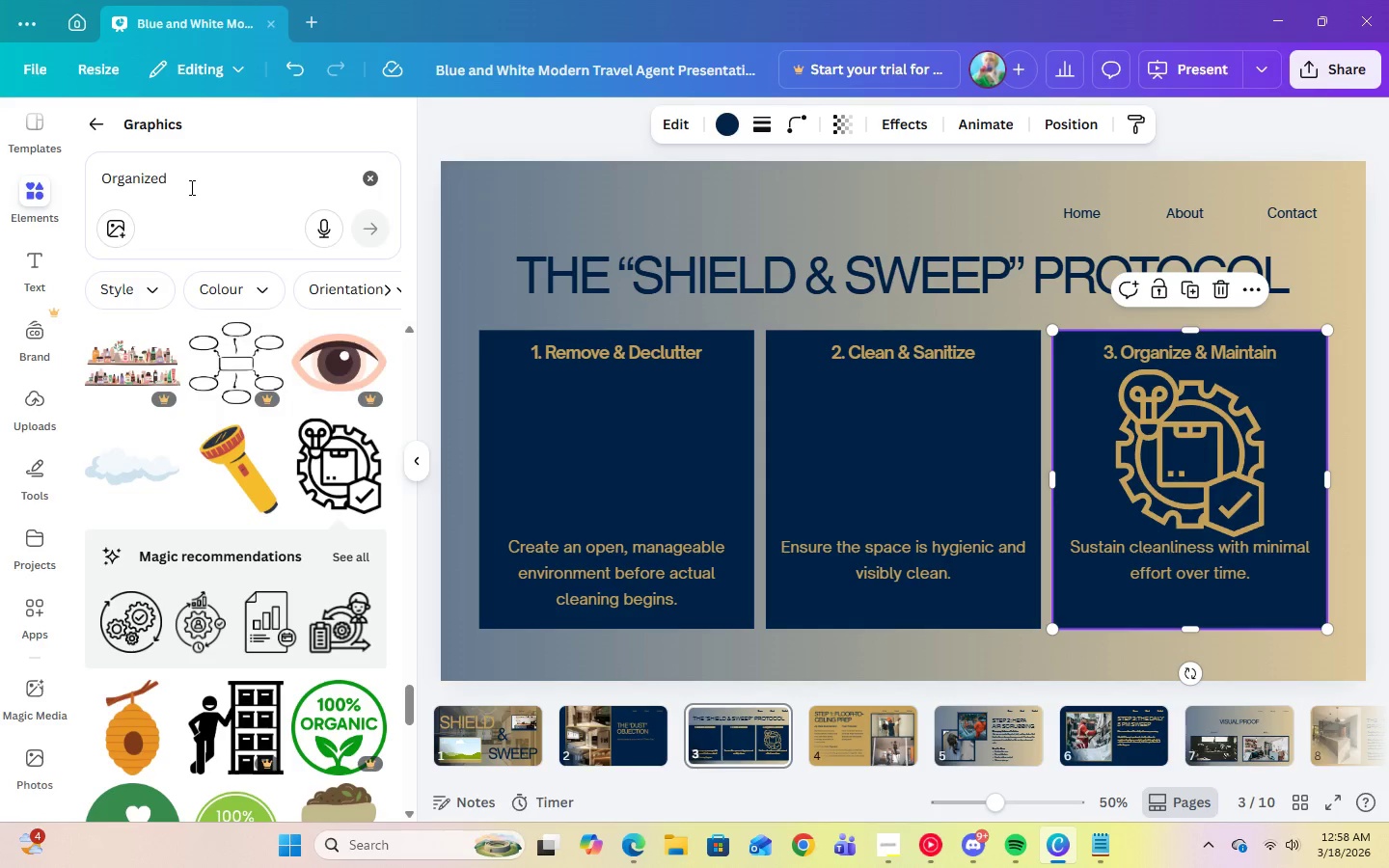 
left_click([190, 187])
 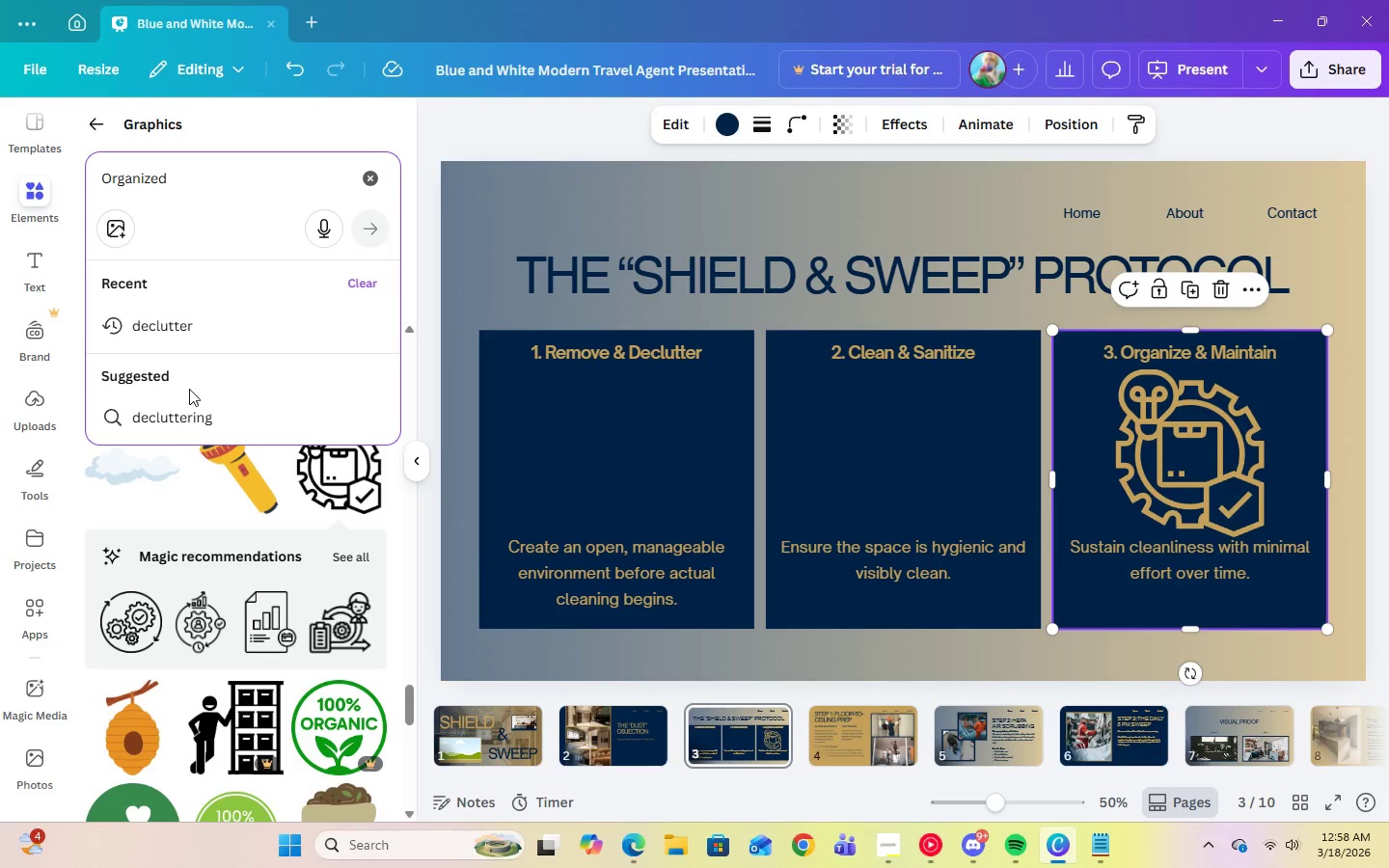 
left_click([195, 408])
 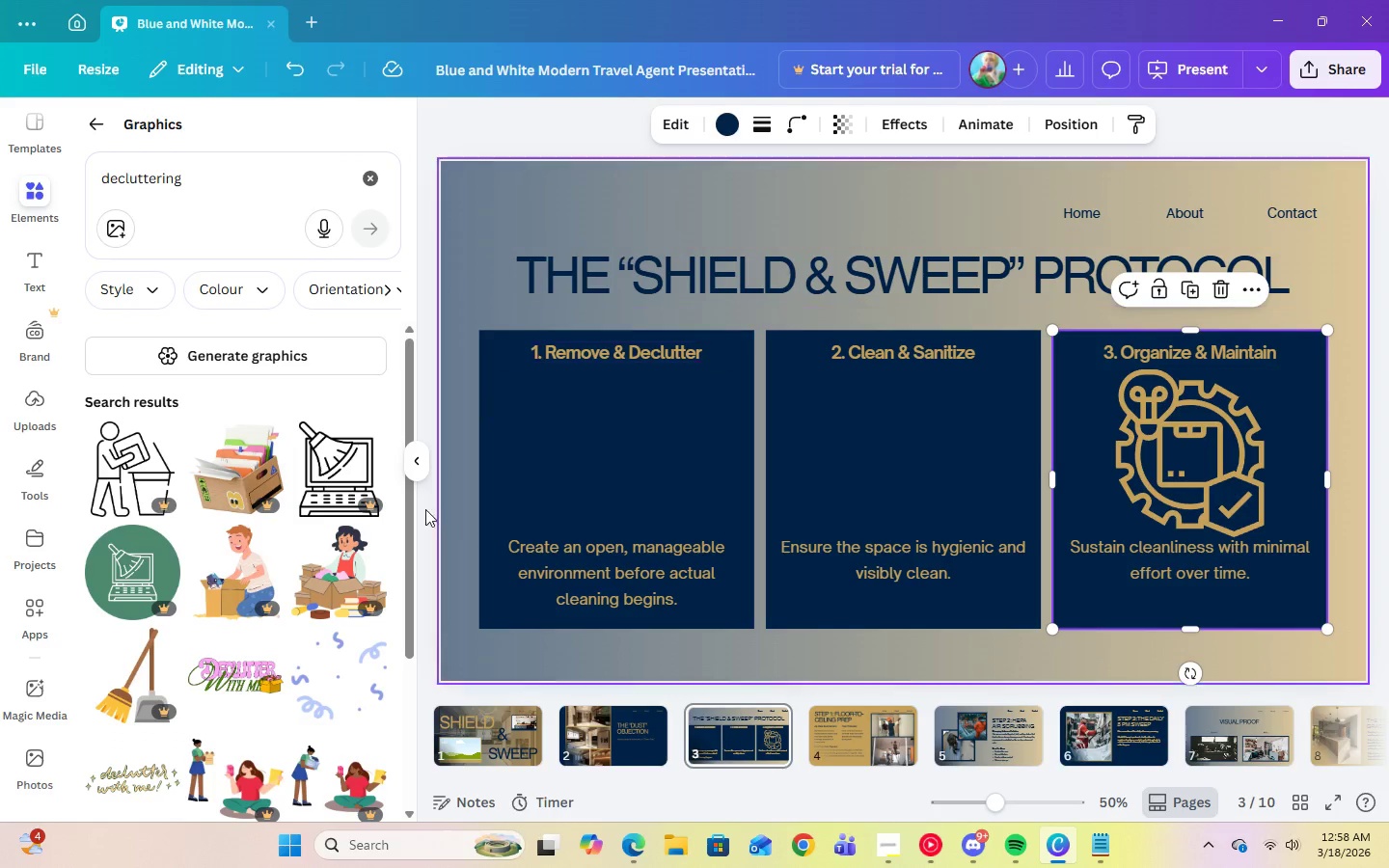 
scroll: coordinate [278, 737], scroll_direction: down, amount: 15.0
 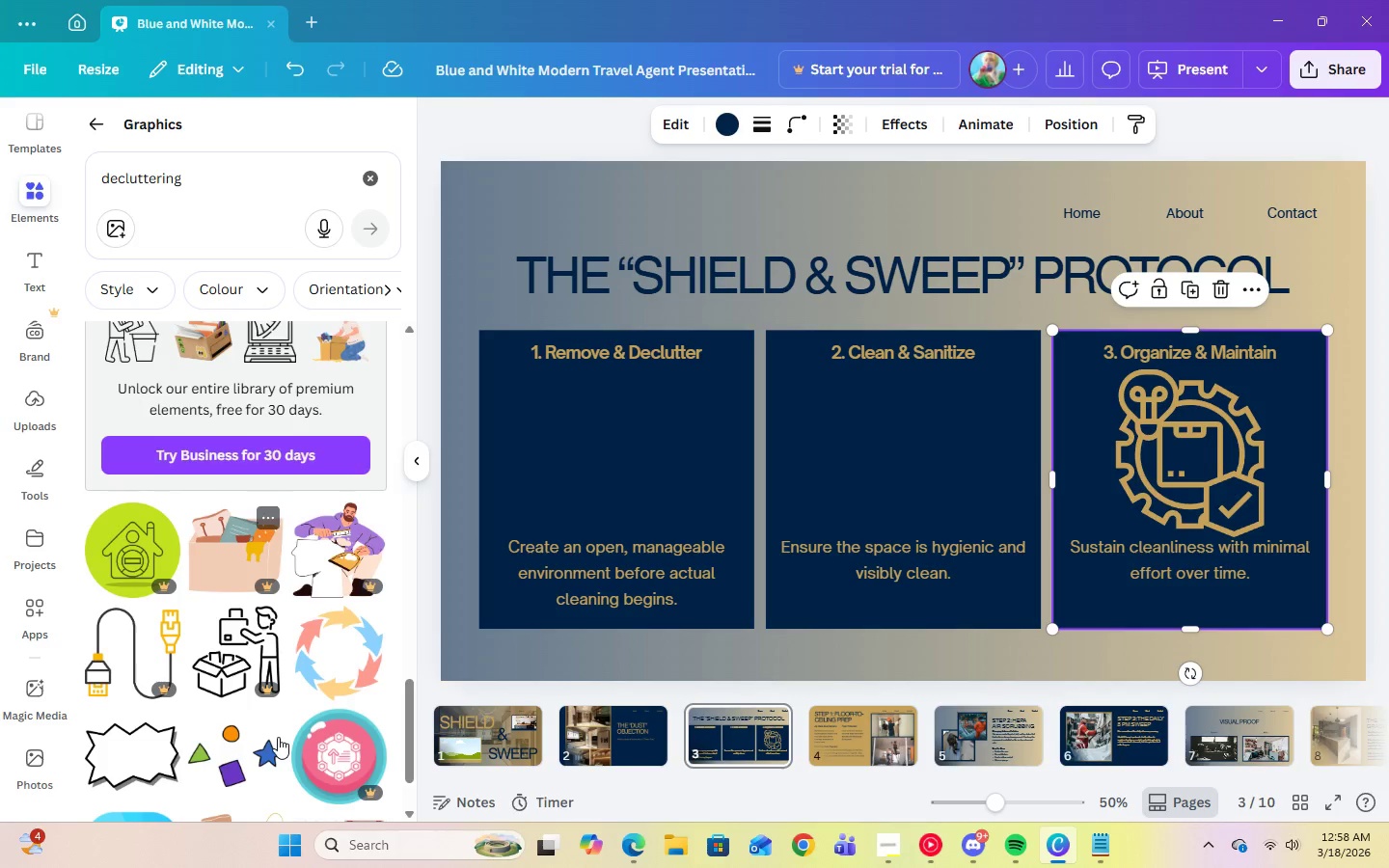 
scroll: coordinate [278, 739], scroll_direction: down, amount: 8.0
 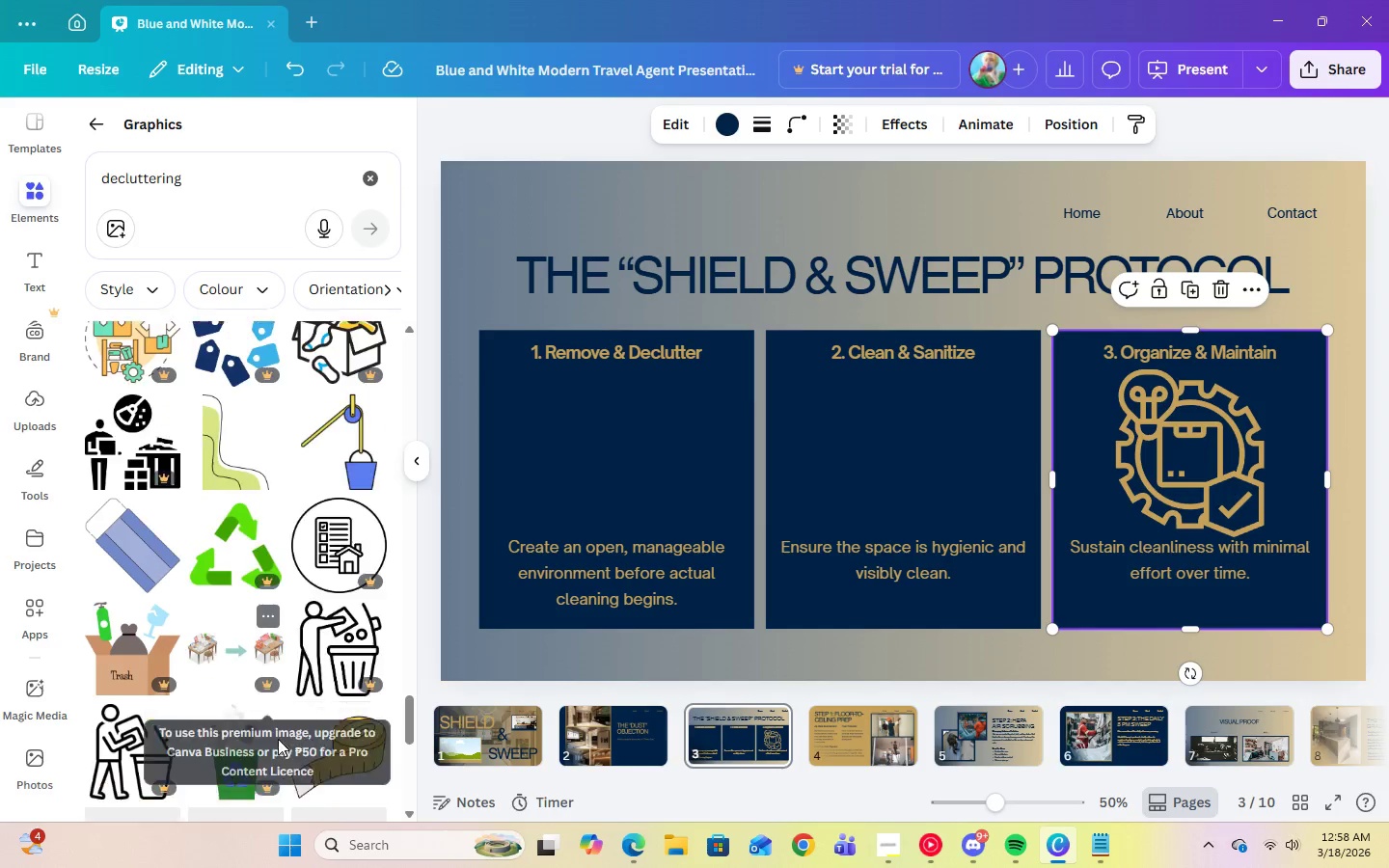 
scroll: coordinate [278, 739], scroll_direction: up, amount: 2.0
 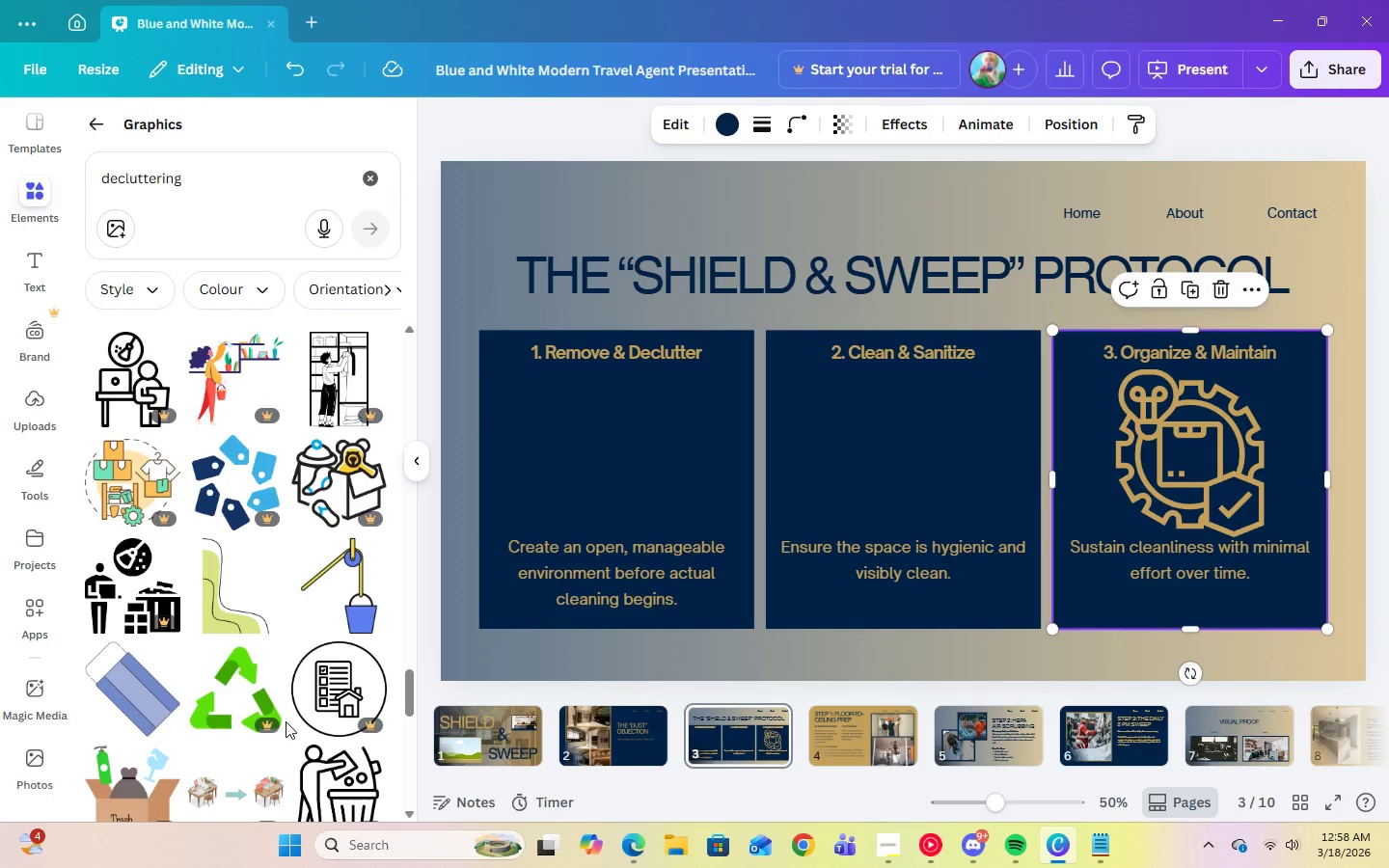 
scroll: coordinate [298, 716], scroll_direction: down, amount: 12.0
 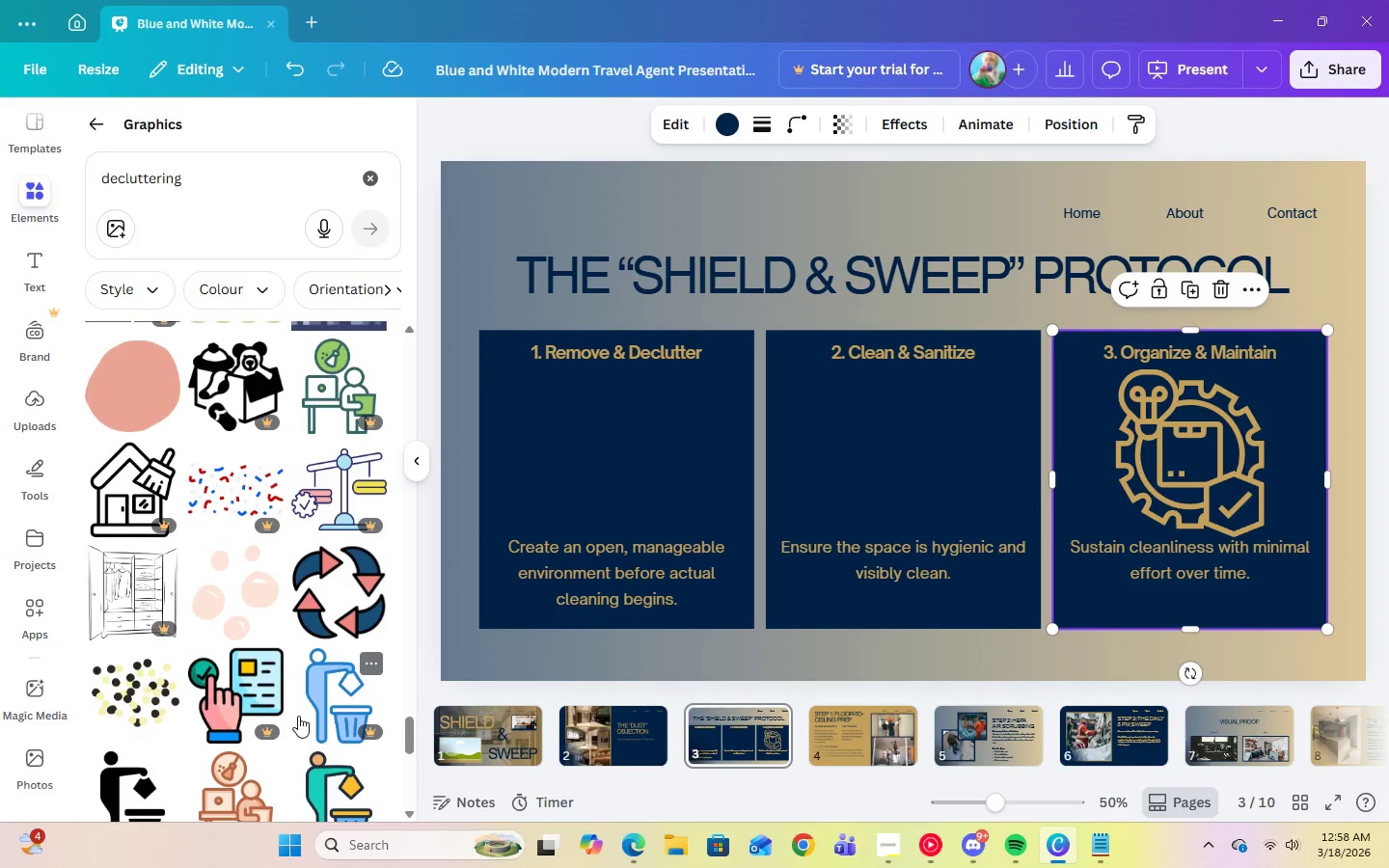 
scroll: coordinate [317, 720], scroll_direction: down, amount: 13.0
 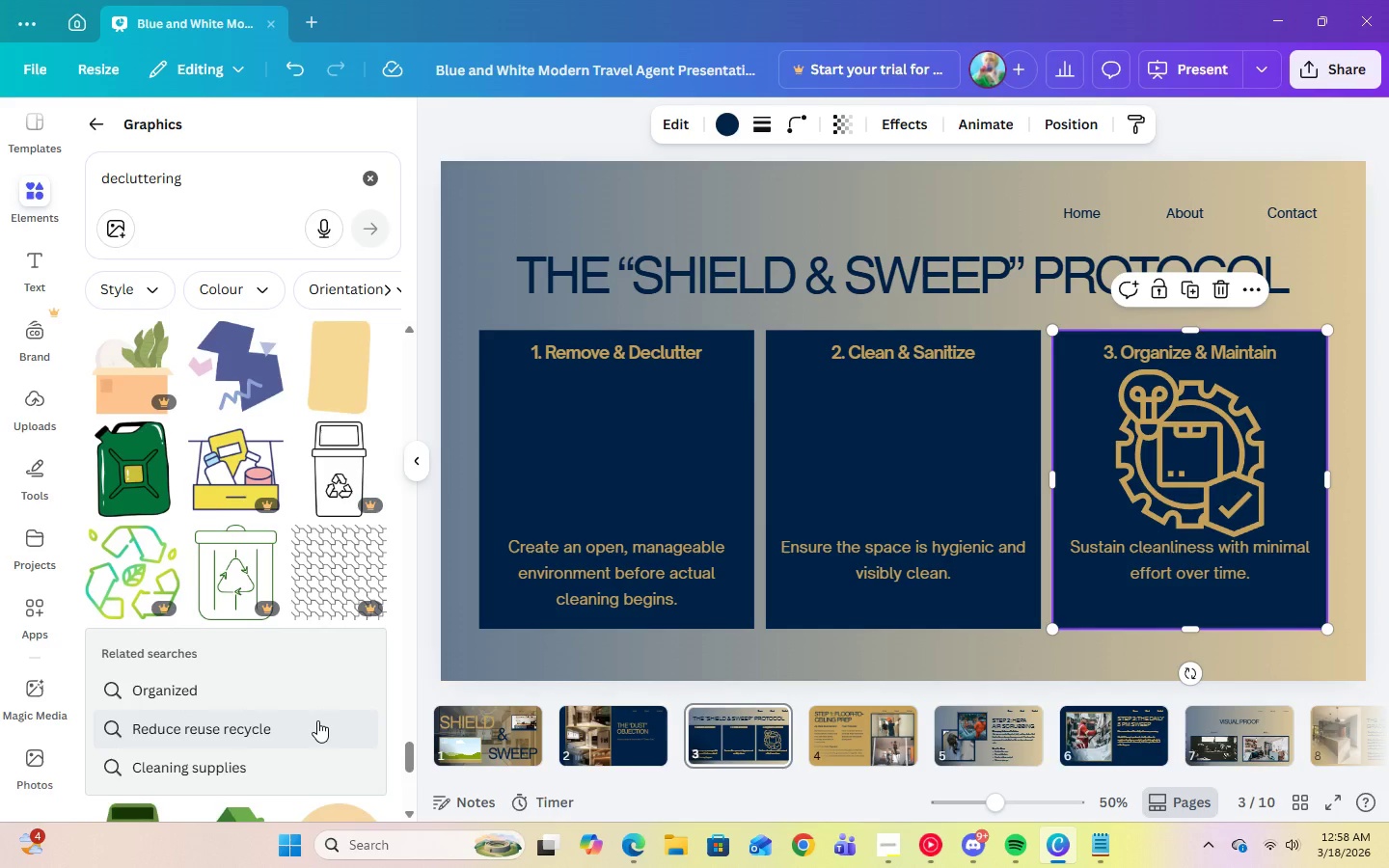 
scroll: coordinate [317, 720], scroll_direction: up, amount: 22.0
 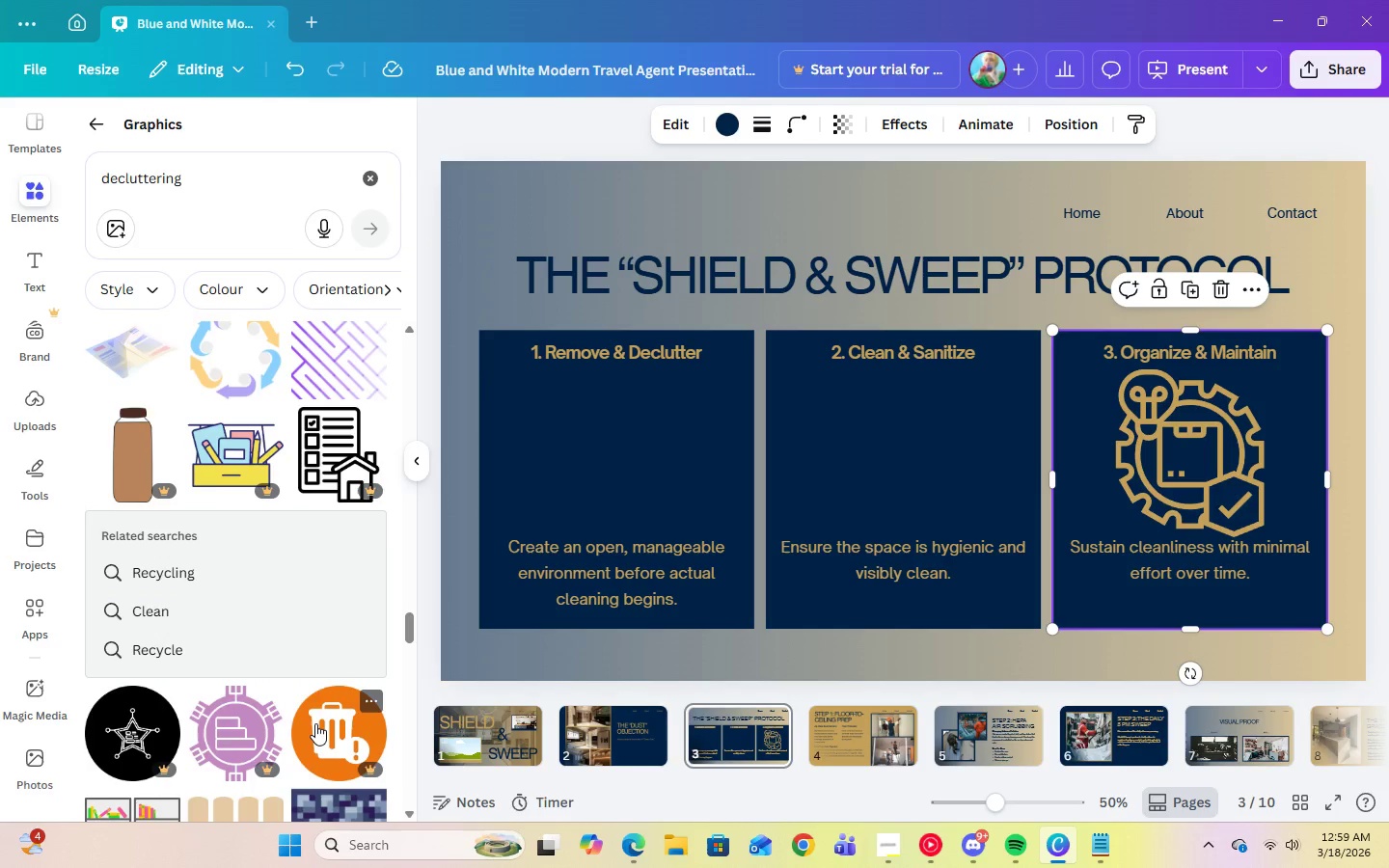 
scroll: coordinate [316, 734], scroll_direction: up, amount: 14.0
 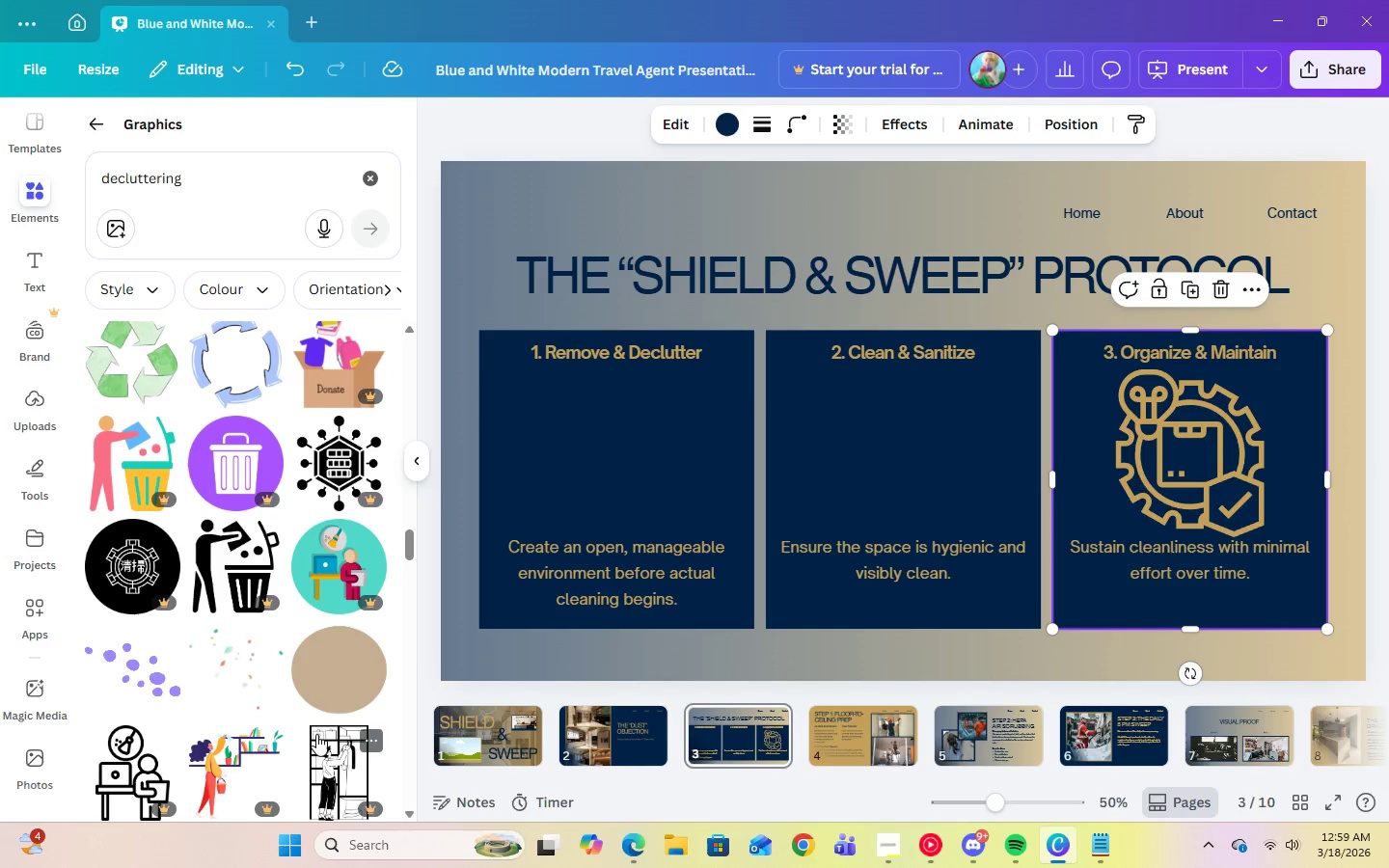 
scroll: coordinate [240, 601], scroll_direction: up, amount: 15.0
 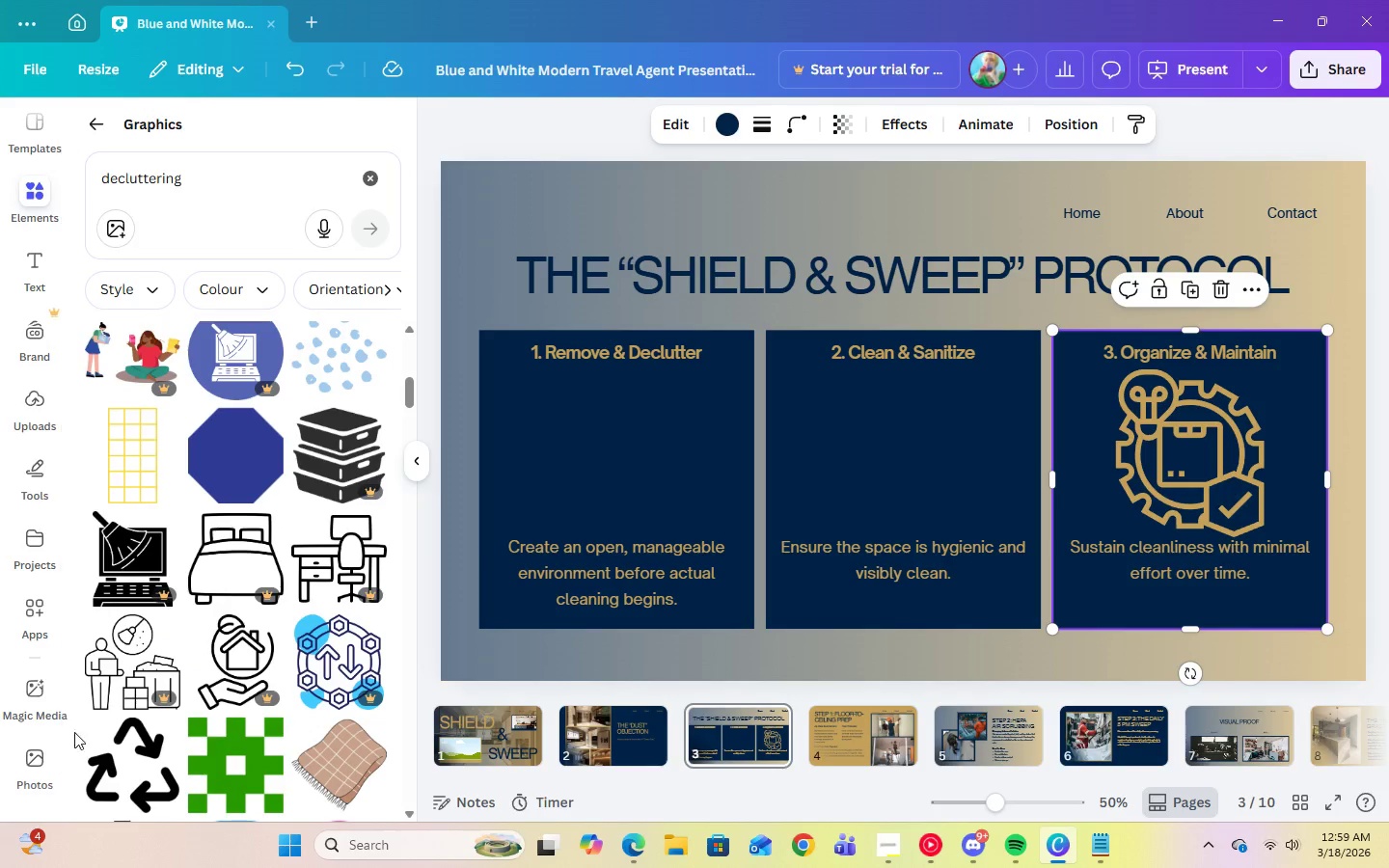 
left_click([103, 757])
 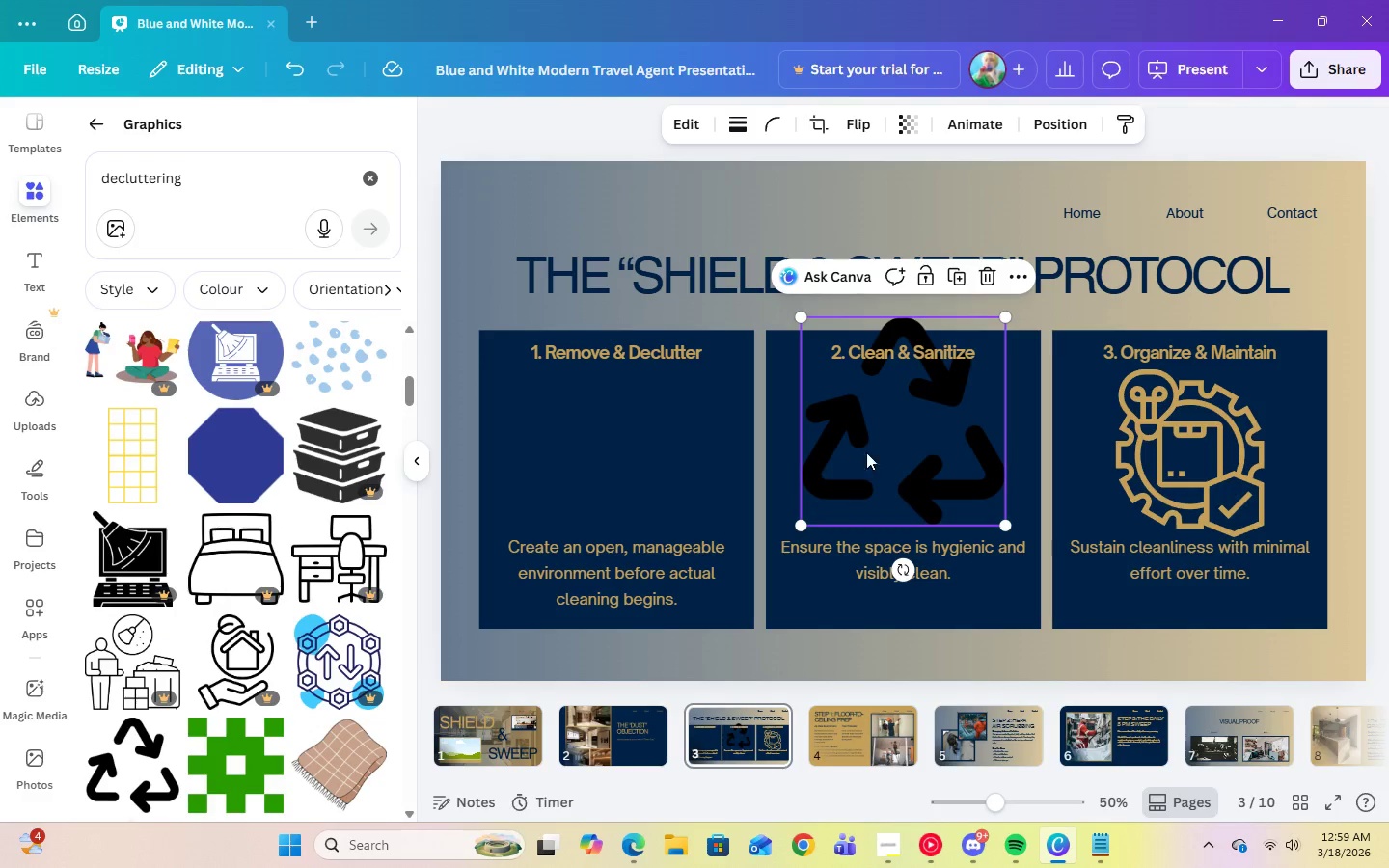 
left_click_drag(start_coordinate=[872, 435], to_coordinate=[588, 453])
 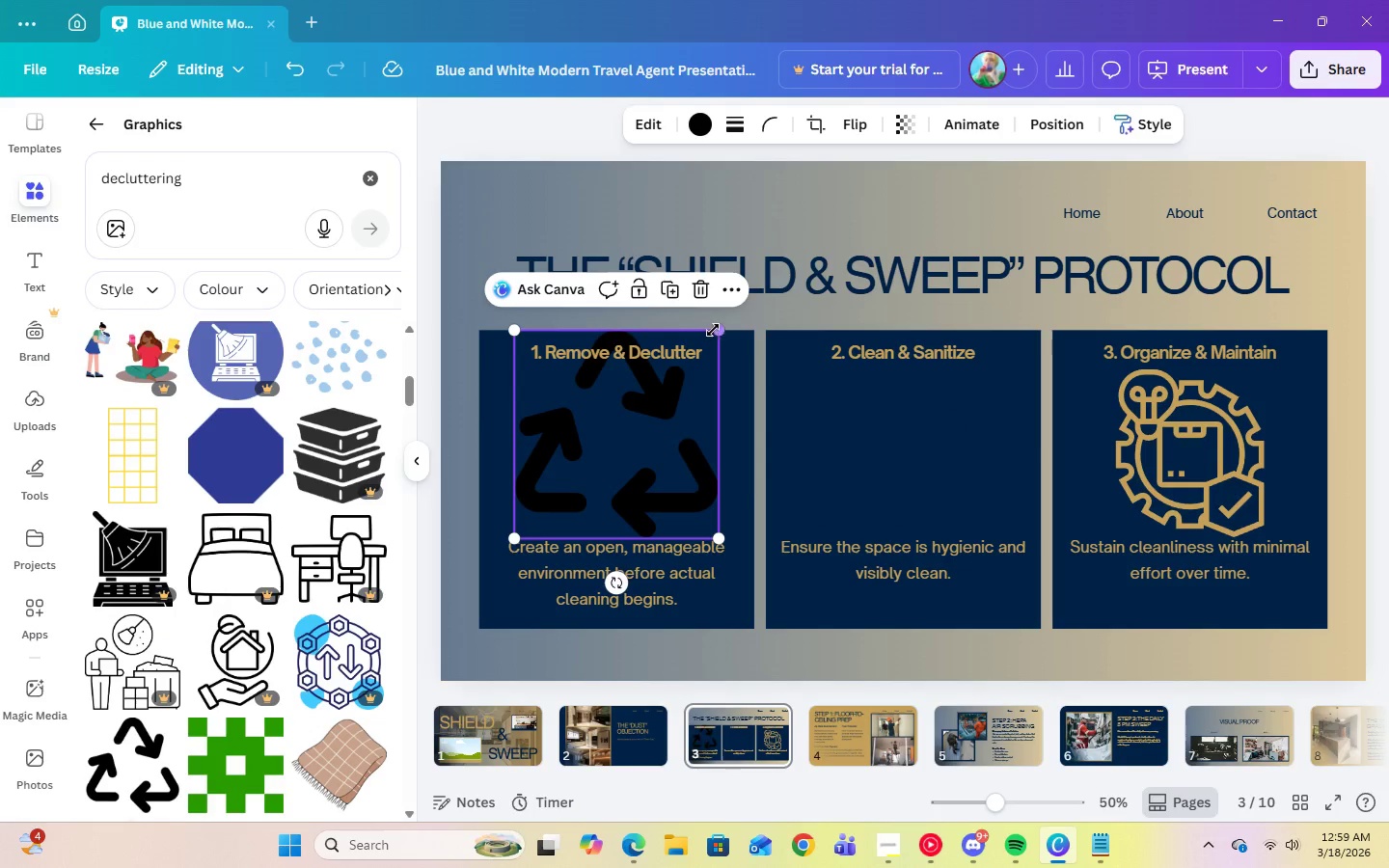 
left_click_drag(start_coordinate=[717, 330], to_coordinate=[703, 381])
 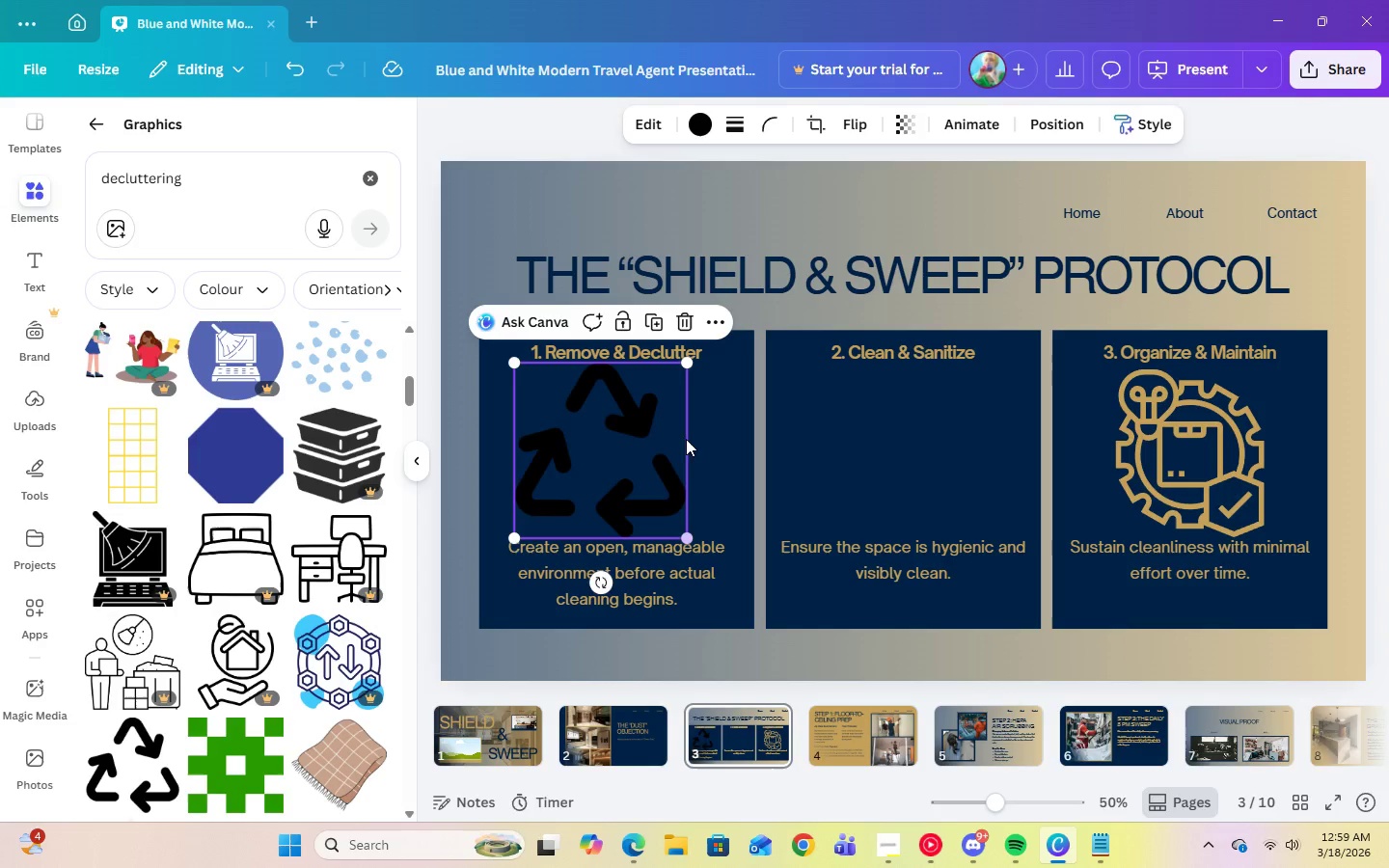 
left_click_drag(start_coordinate=[685, 359], to_coordinate=[682, 365])
 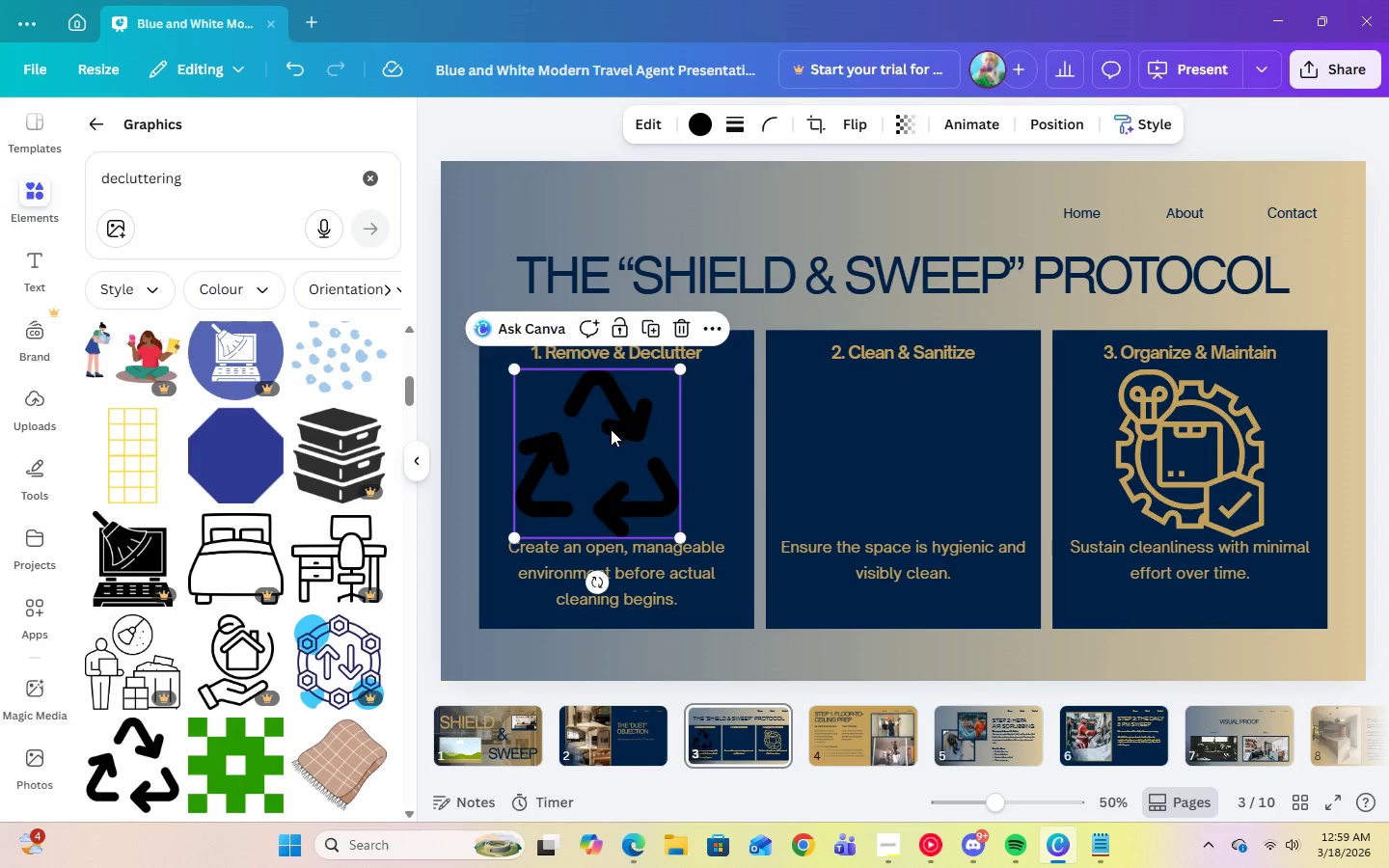 
left_click_drag(start_coordinate=[611, 429], to_coordinate=[634, 427])
 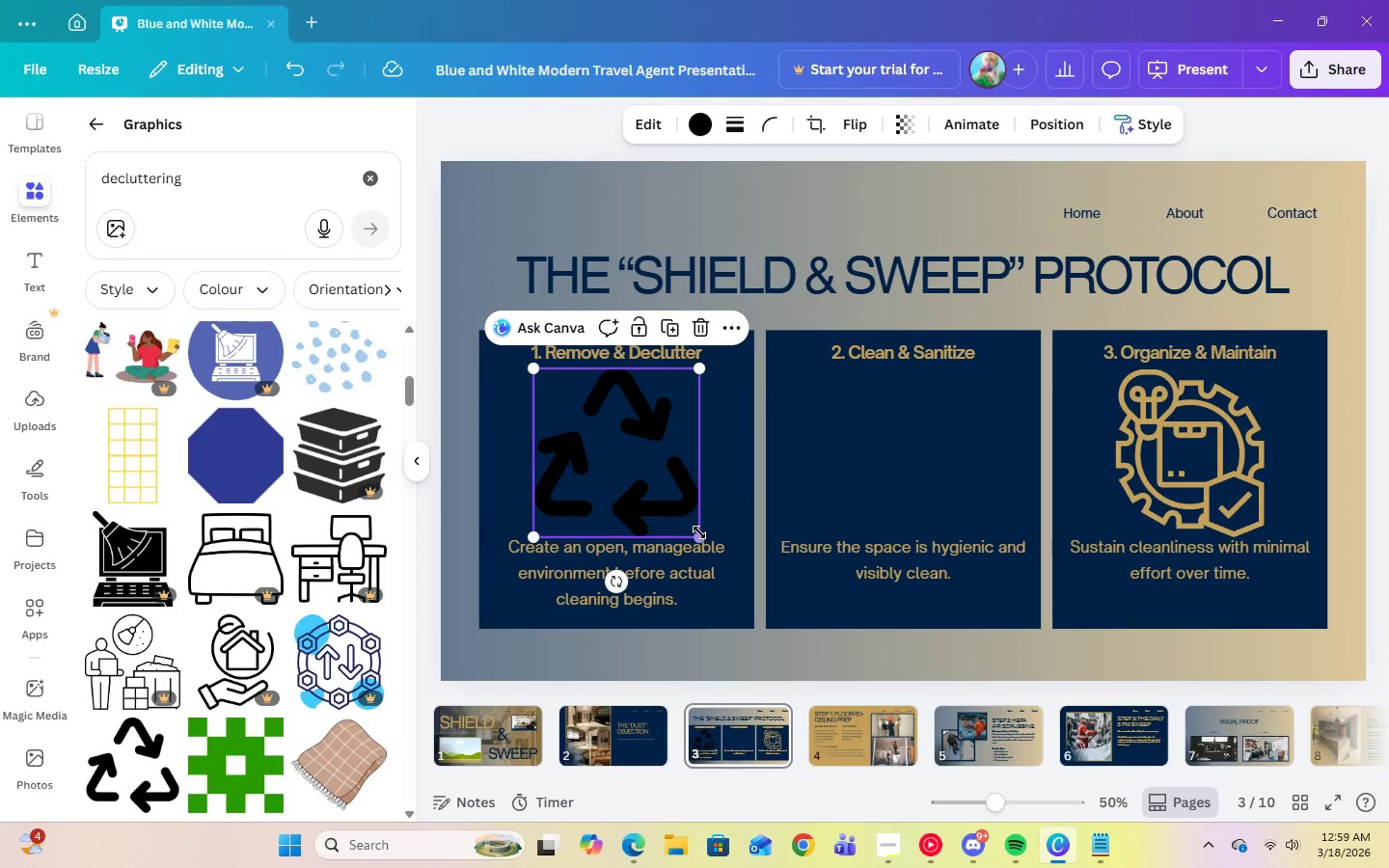 
left_click_drag(start_coordinate=[699, 535], to_coordinate=[697, 529])
 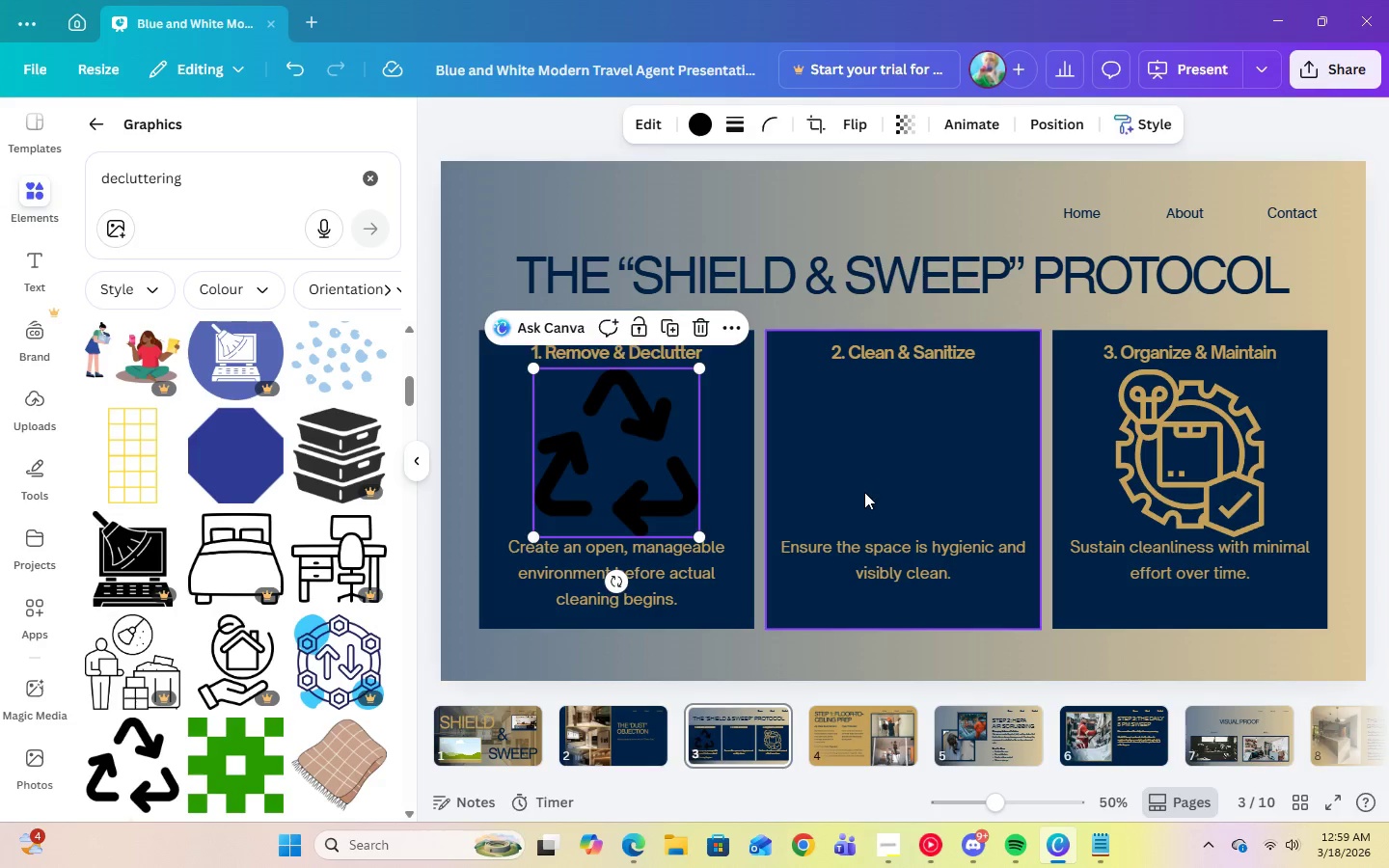 
left_click([864, 492])
 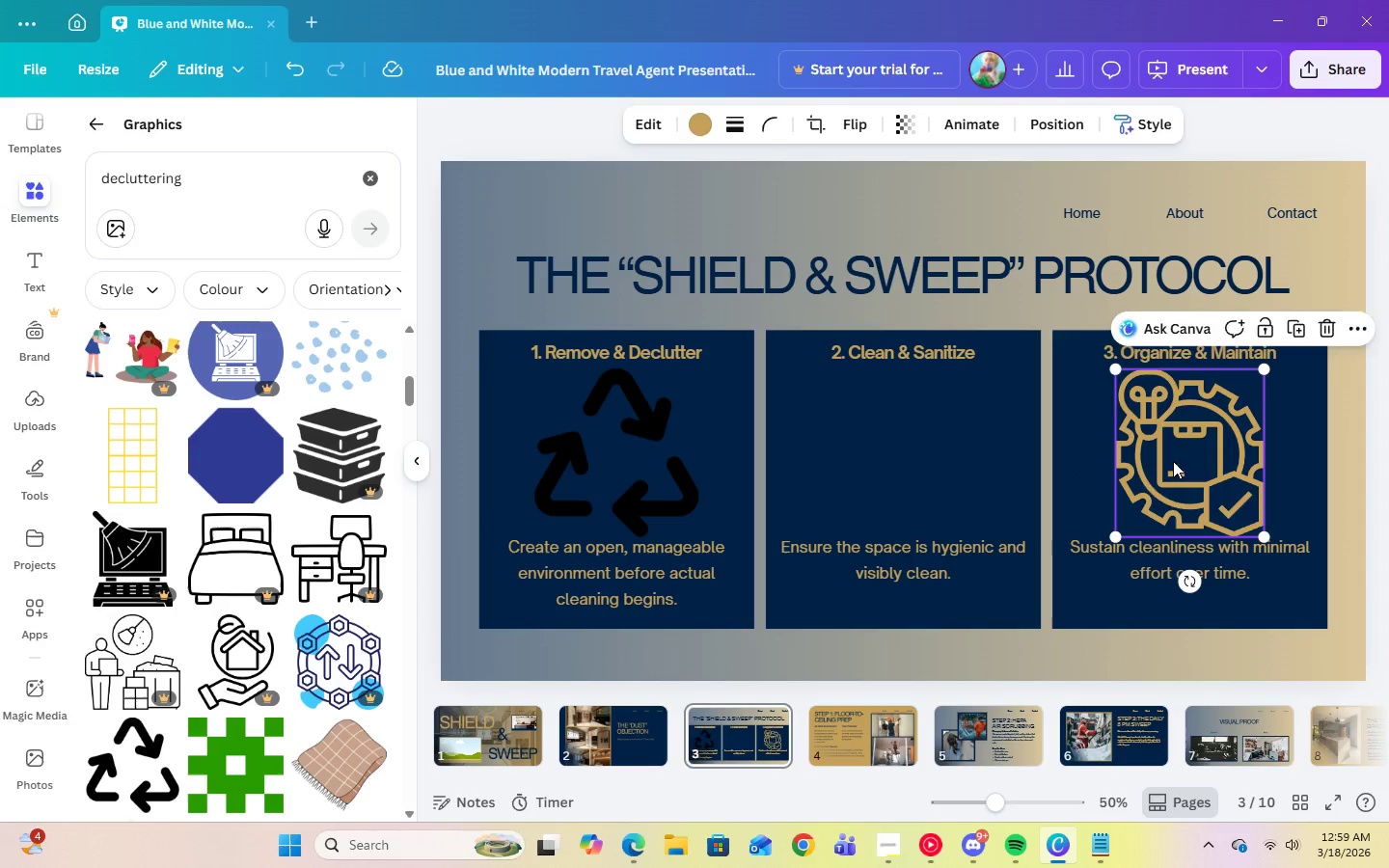 
left_click_drag(start_coordinate=[1264, 537], to_coordinate=[1259, 533])
 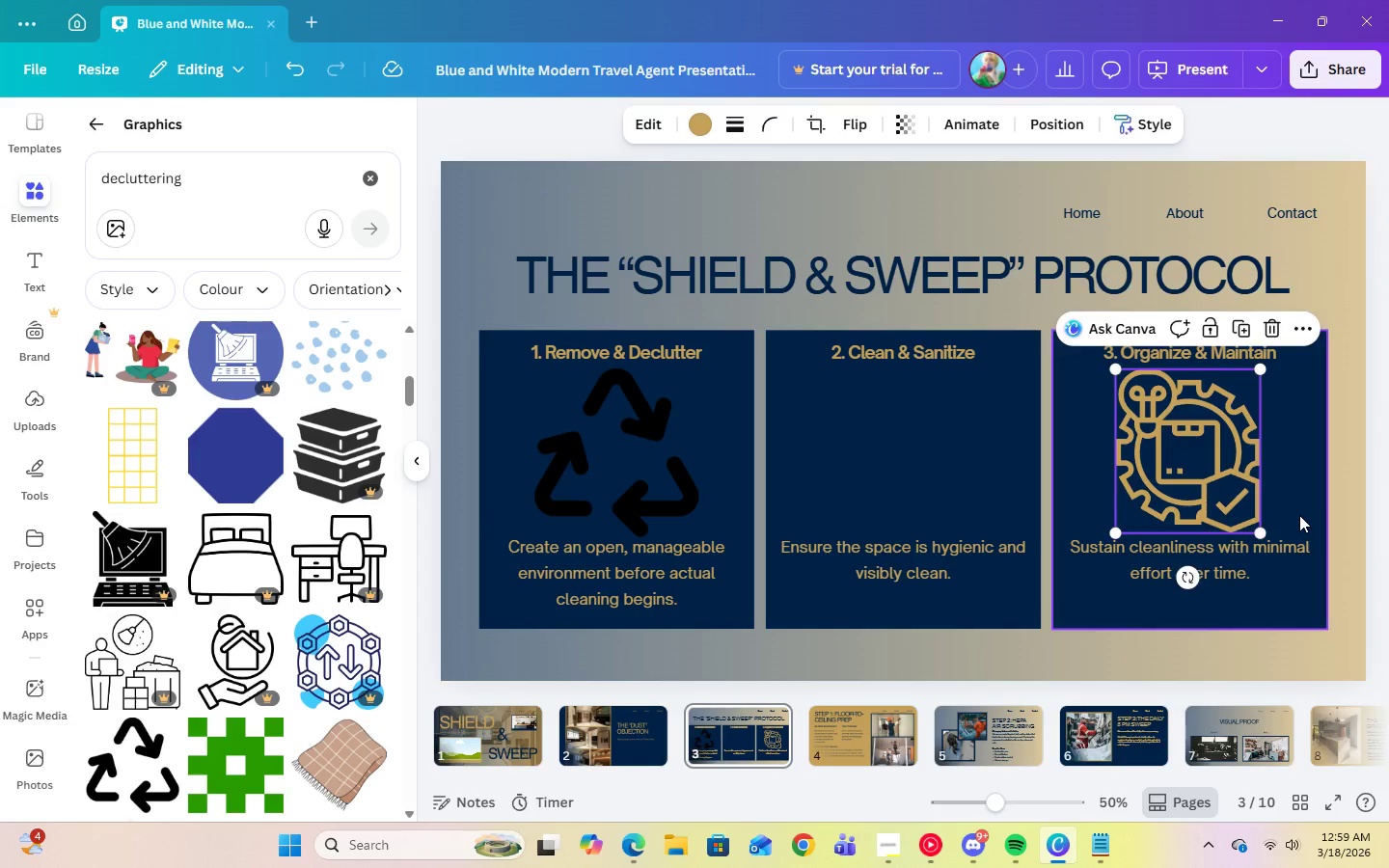 
left_click([1299, 515])
 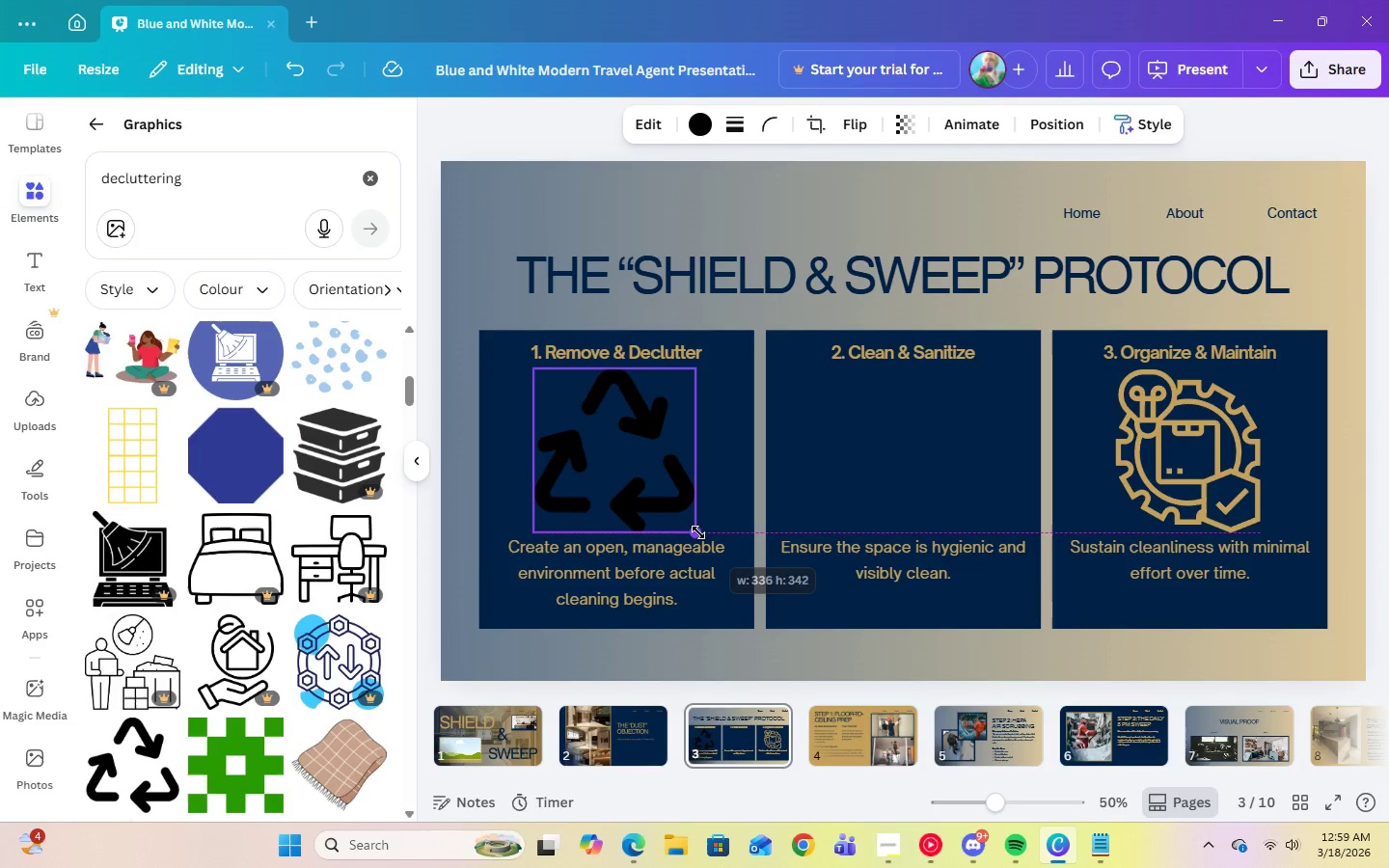 
left_click([828, 485])
 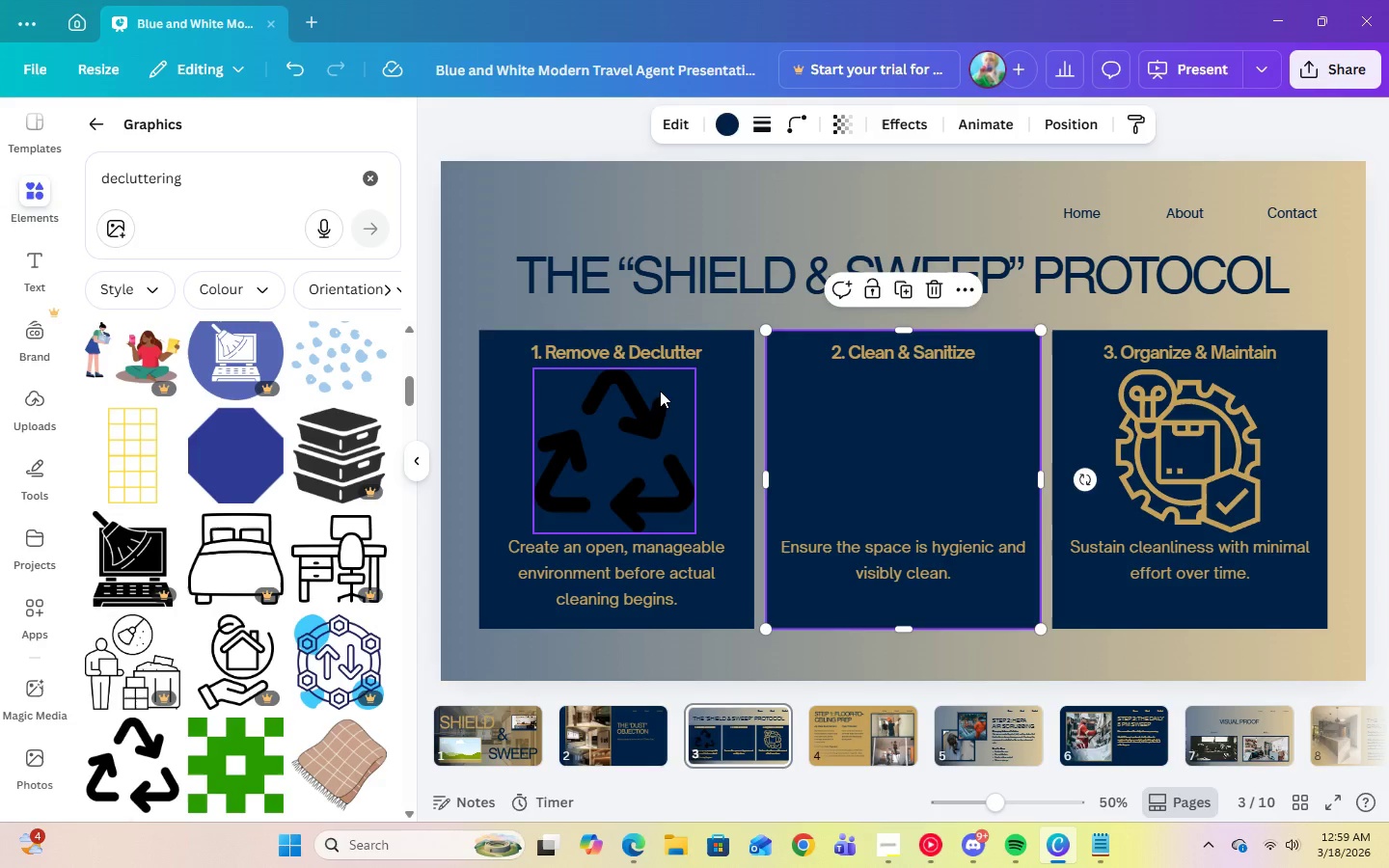 
left_click([660, 391])
 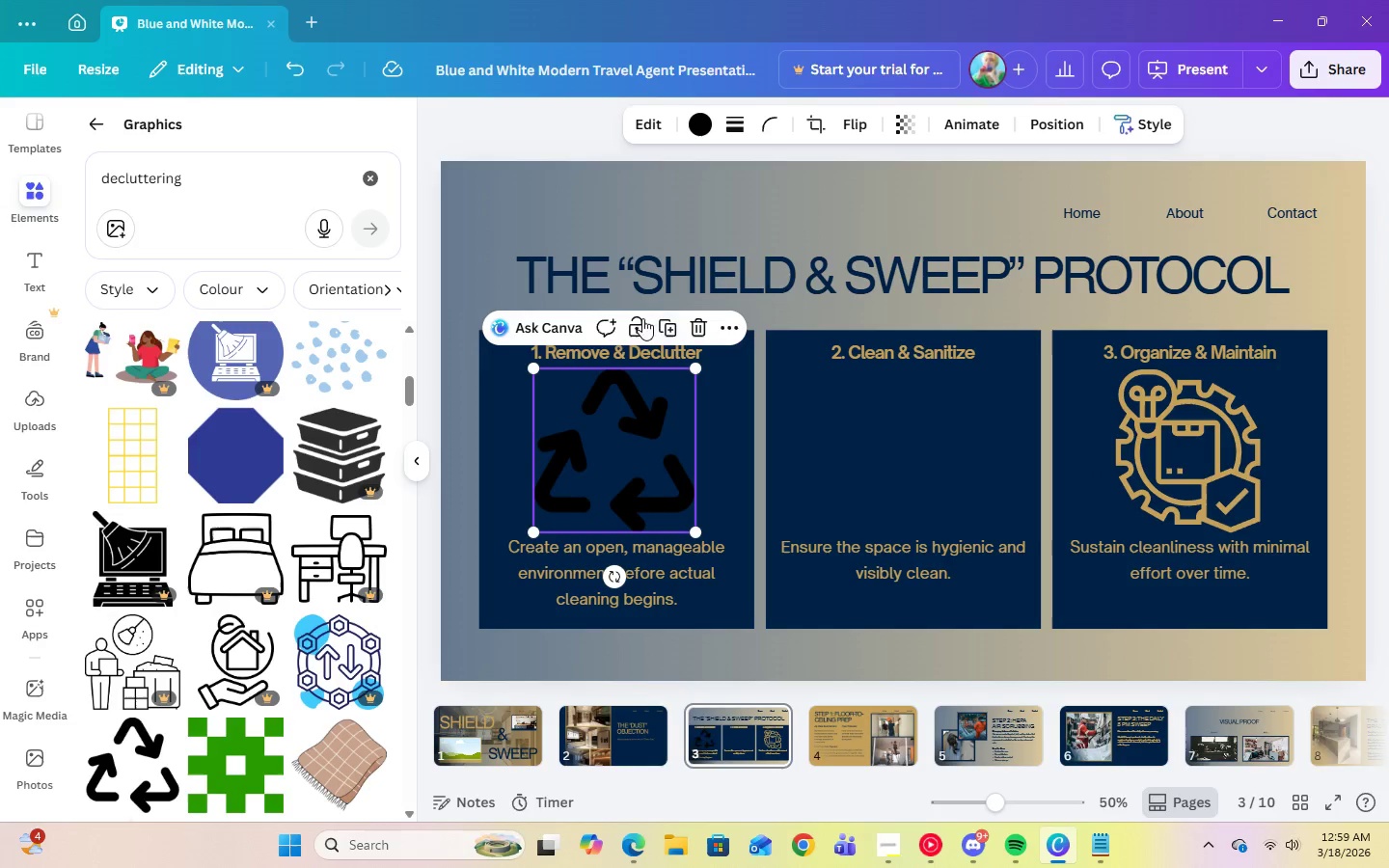 
left_click([699, 130])
 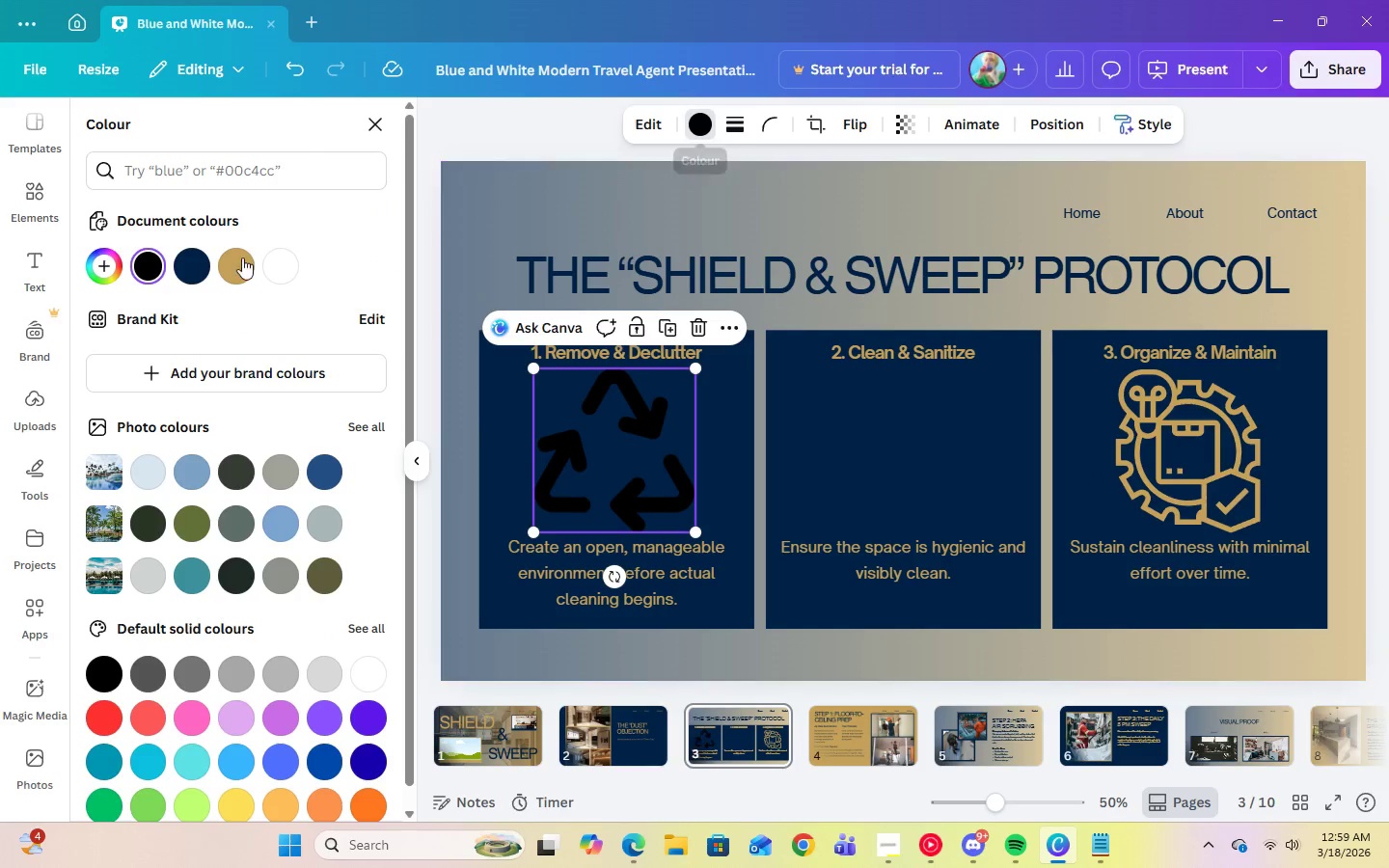 
left_click([234, 266])
 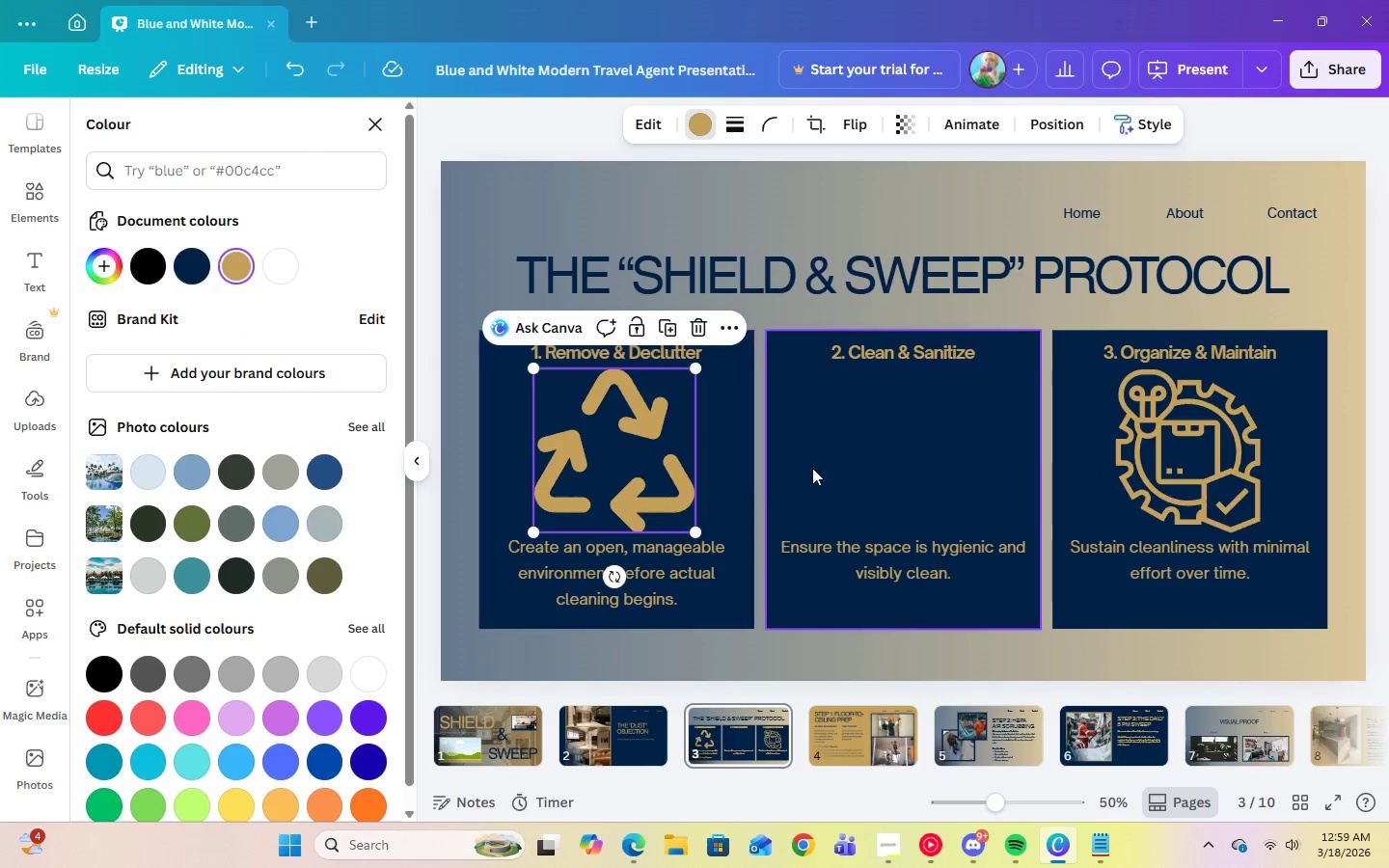 
left_click([855, 481])
 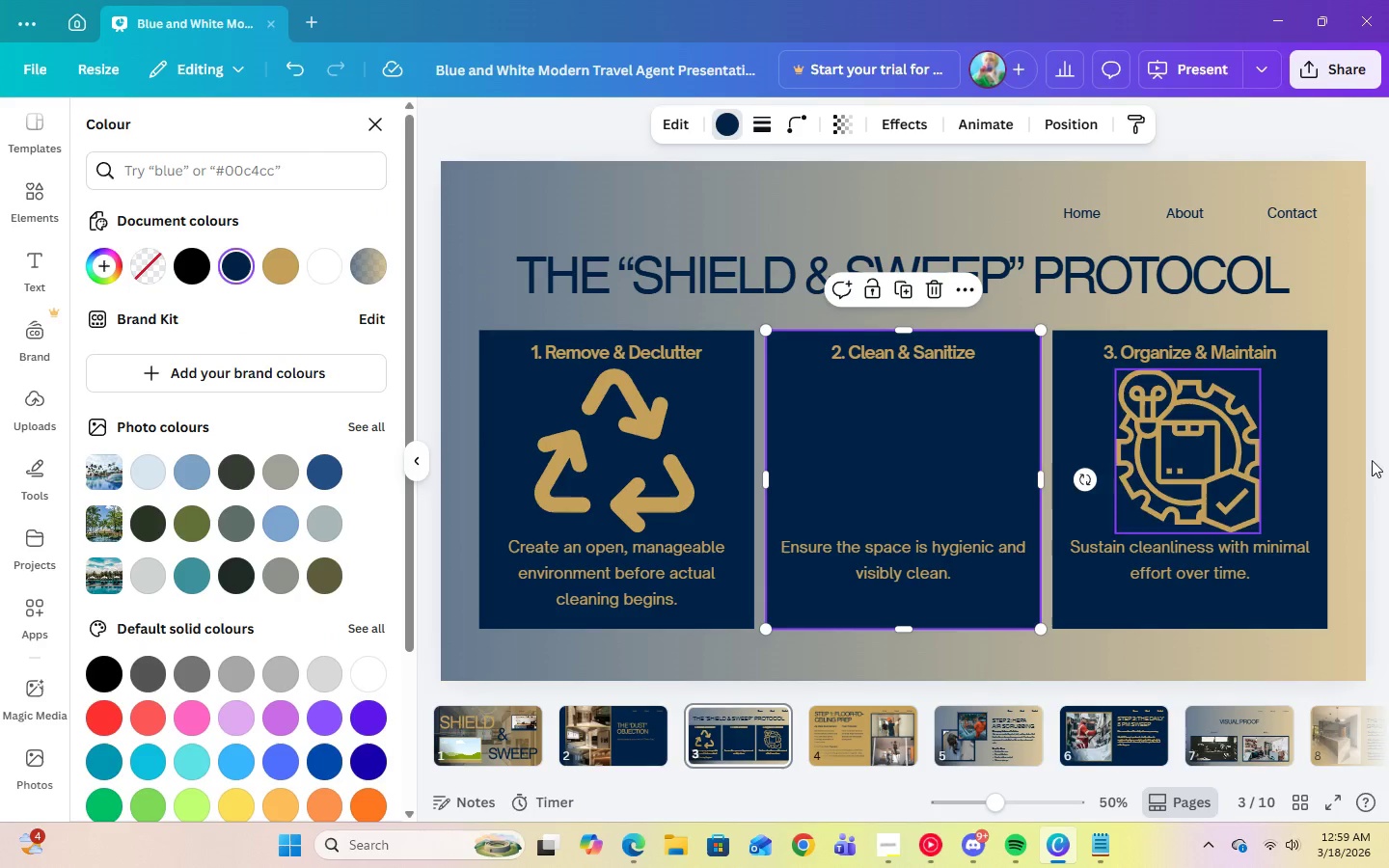 
wait(5.09)
 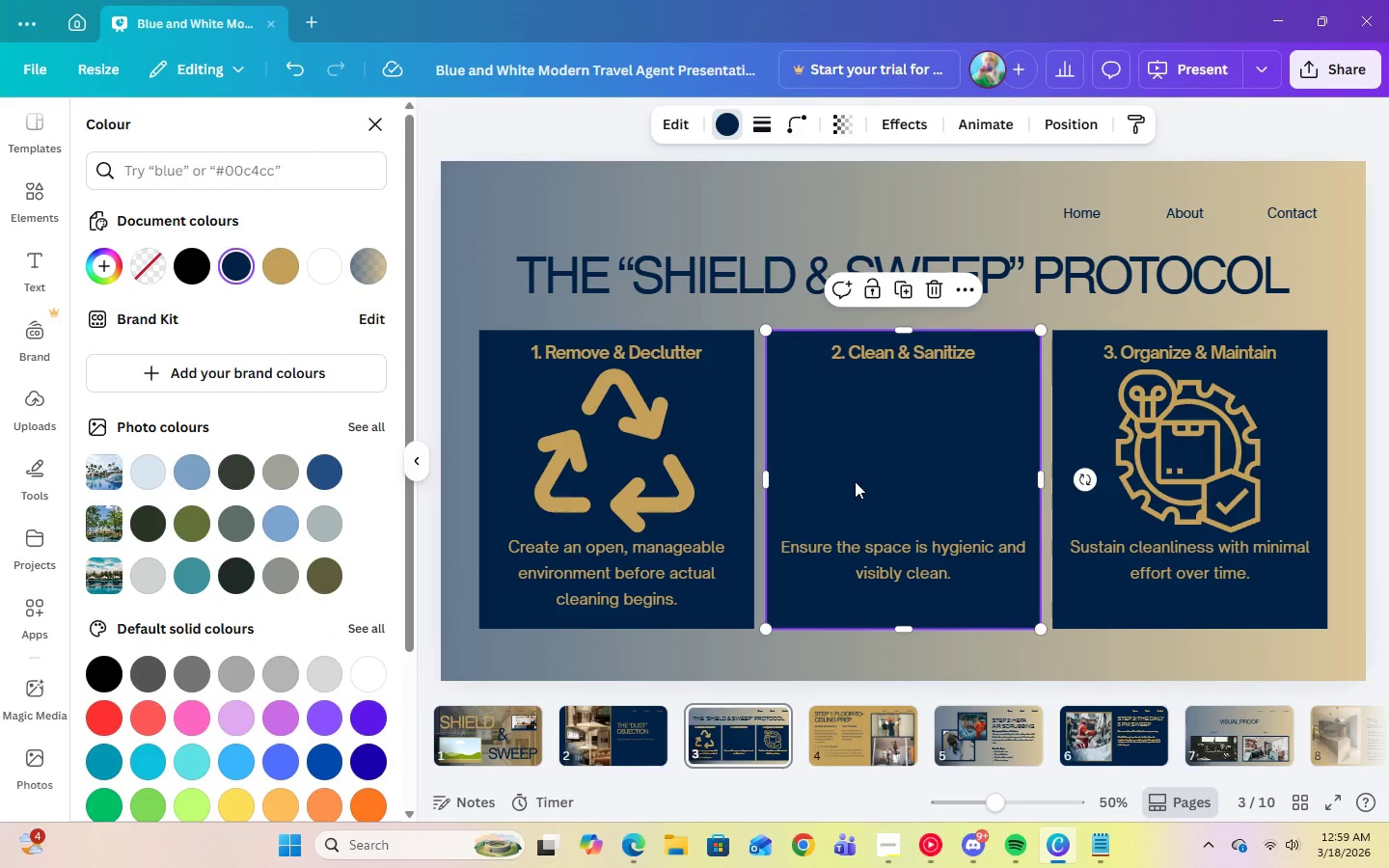 
left_click([376, 127])
 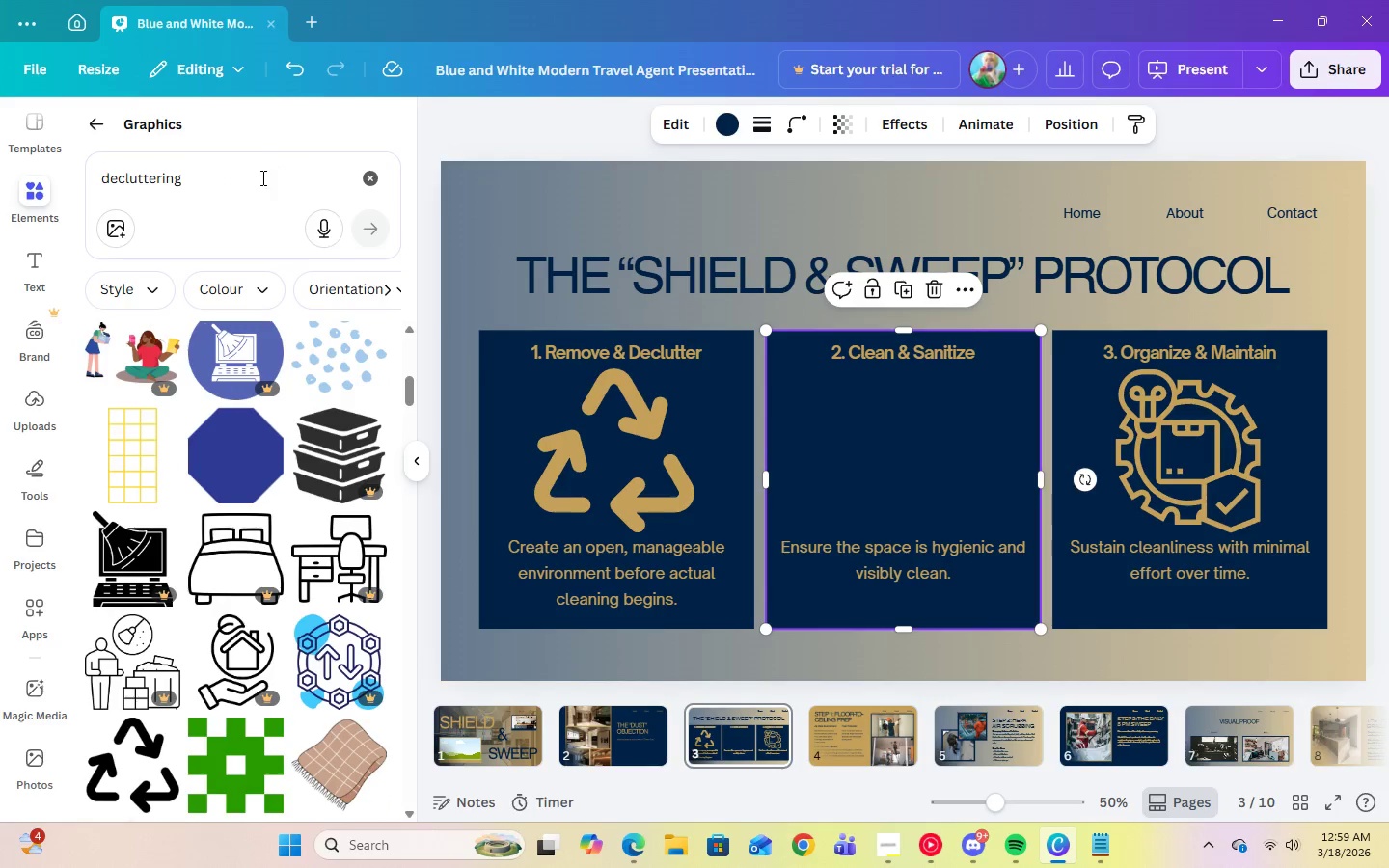 
left_click([261, 181])
 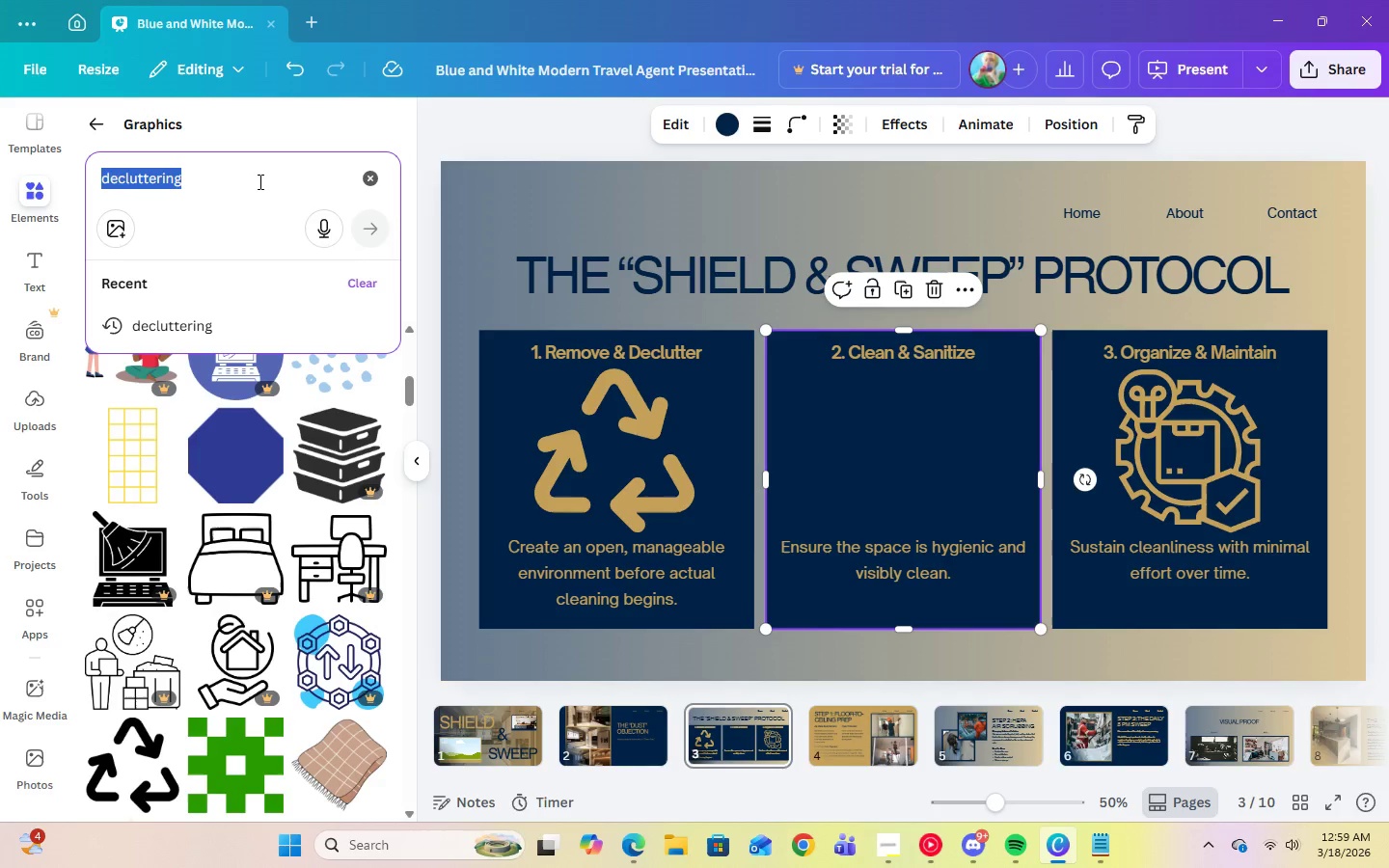 
left_click_drag(start_coordinate=[261, 181], to_coordinate=[96, 186])
 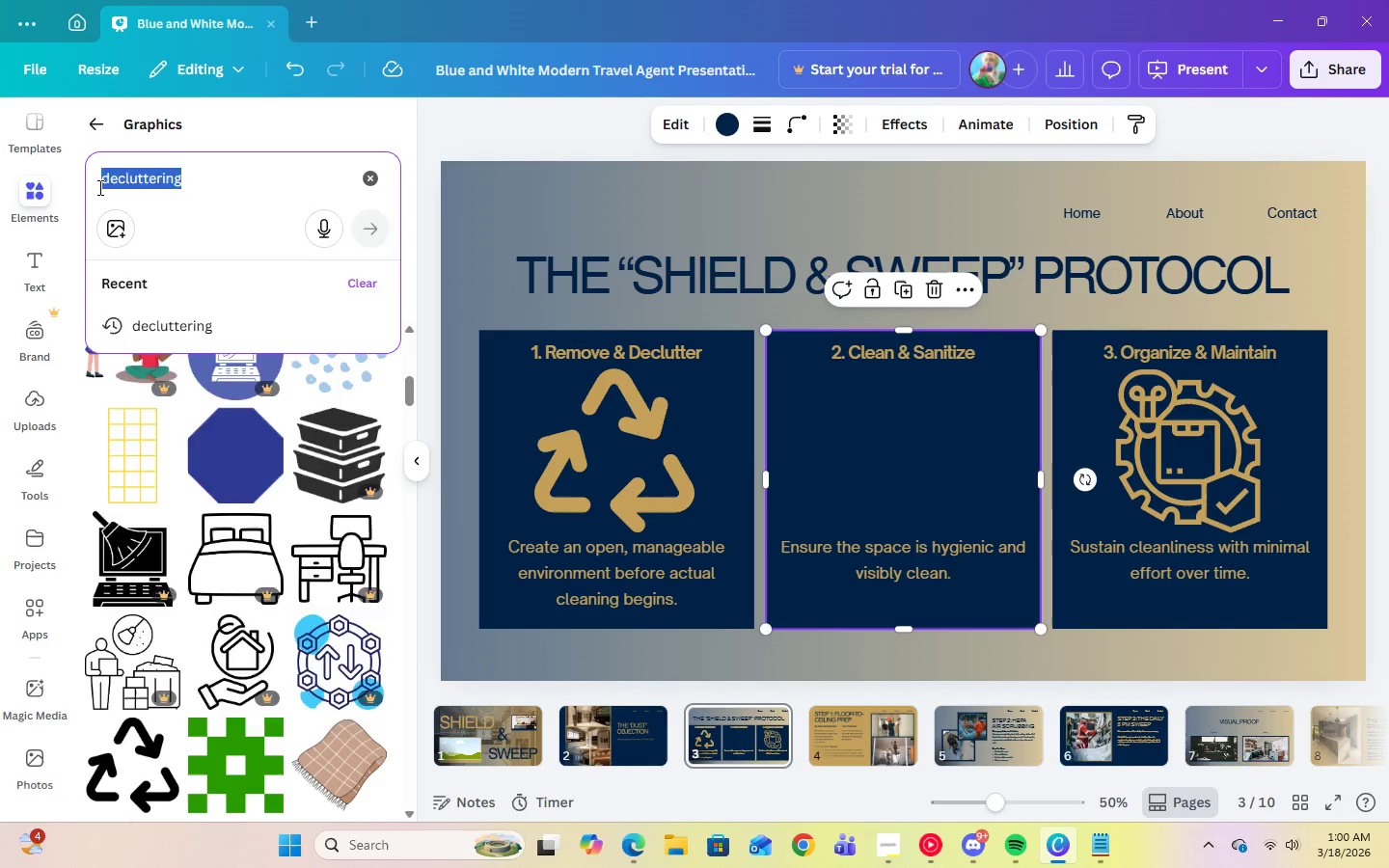 
type(saniti)
 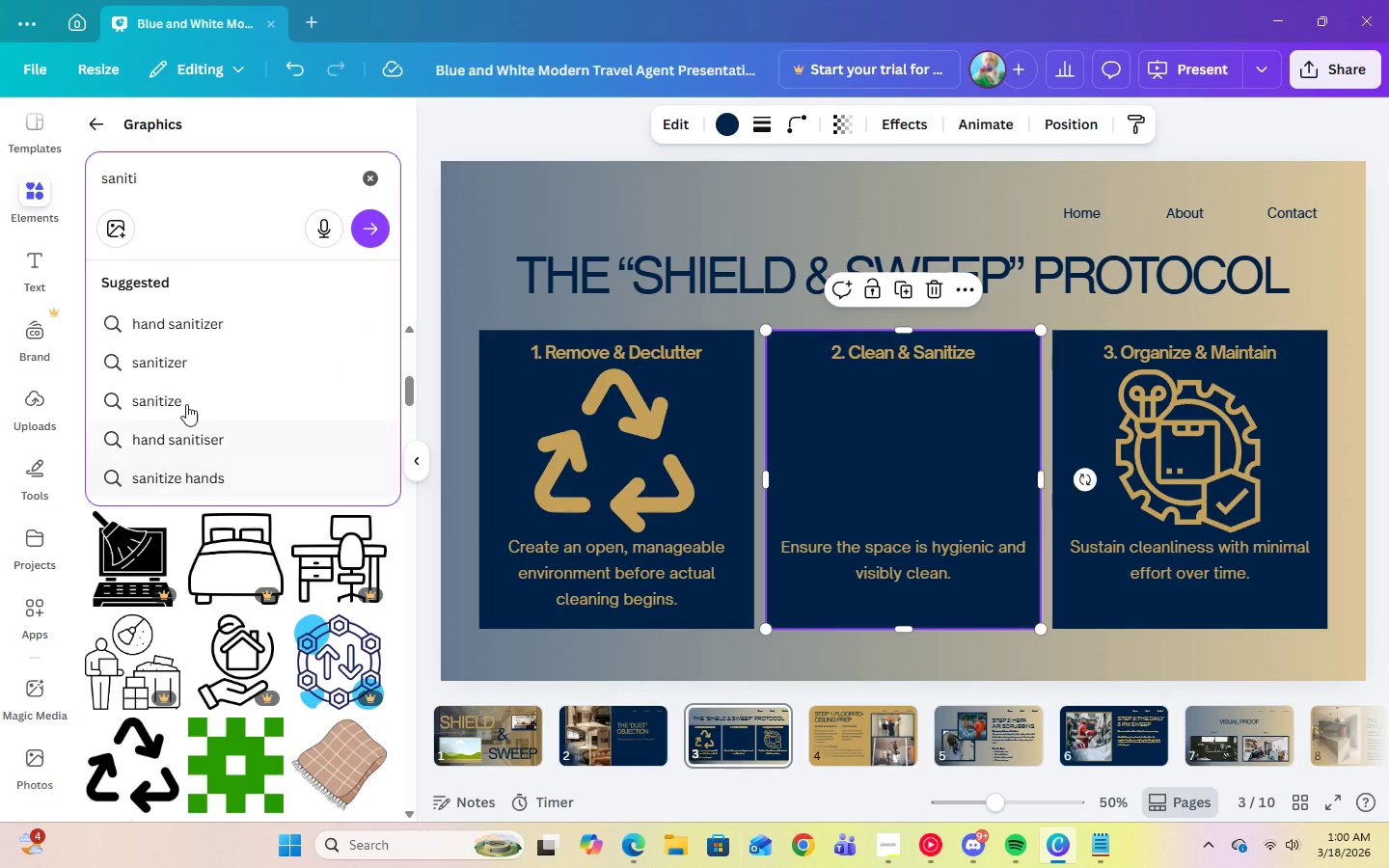 
left_click([186, 397])
 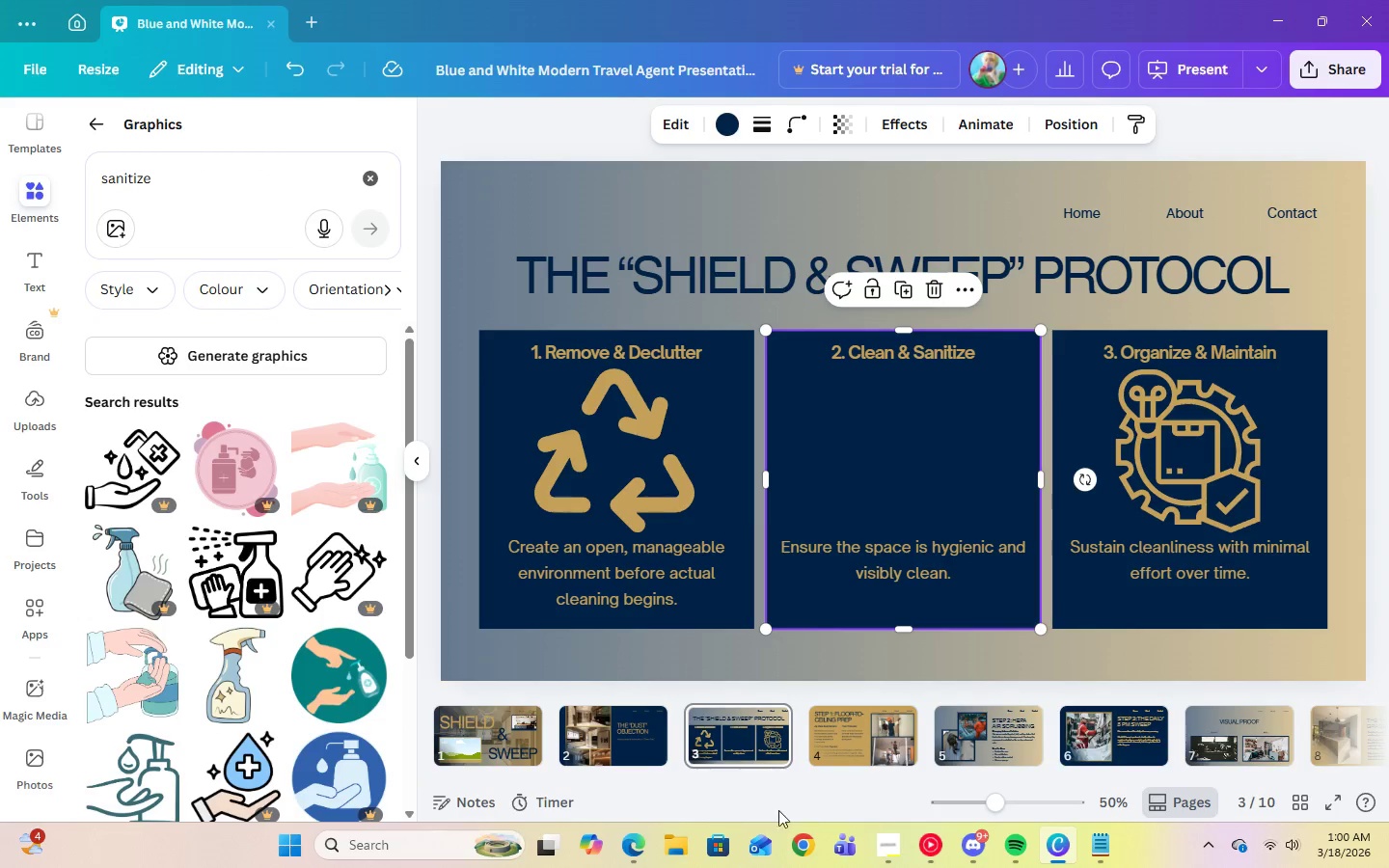 
left_click([888, 857])